 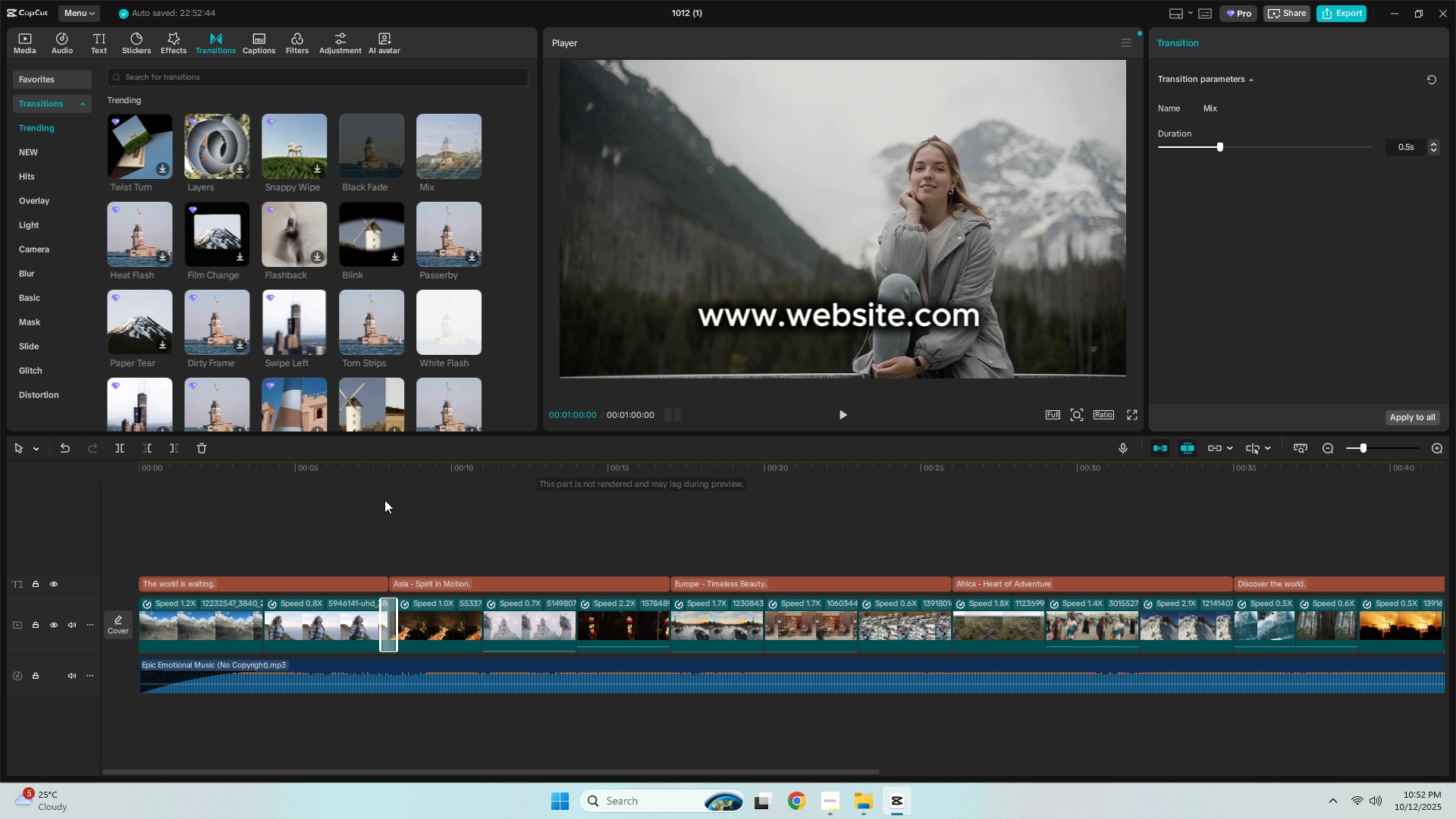 
key(Space)
 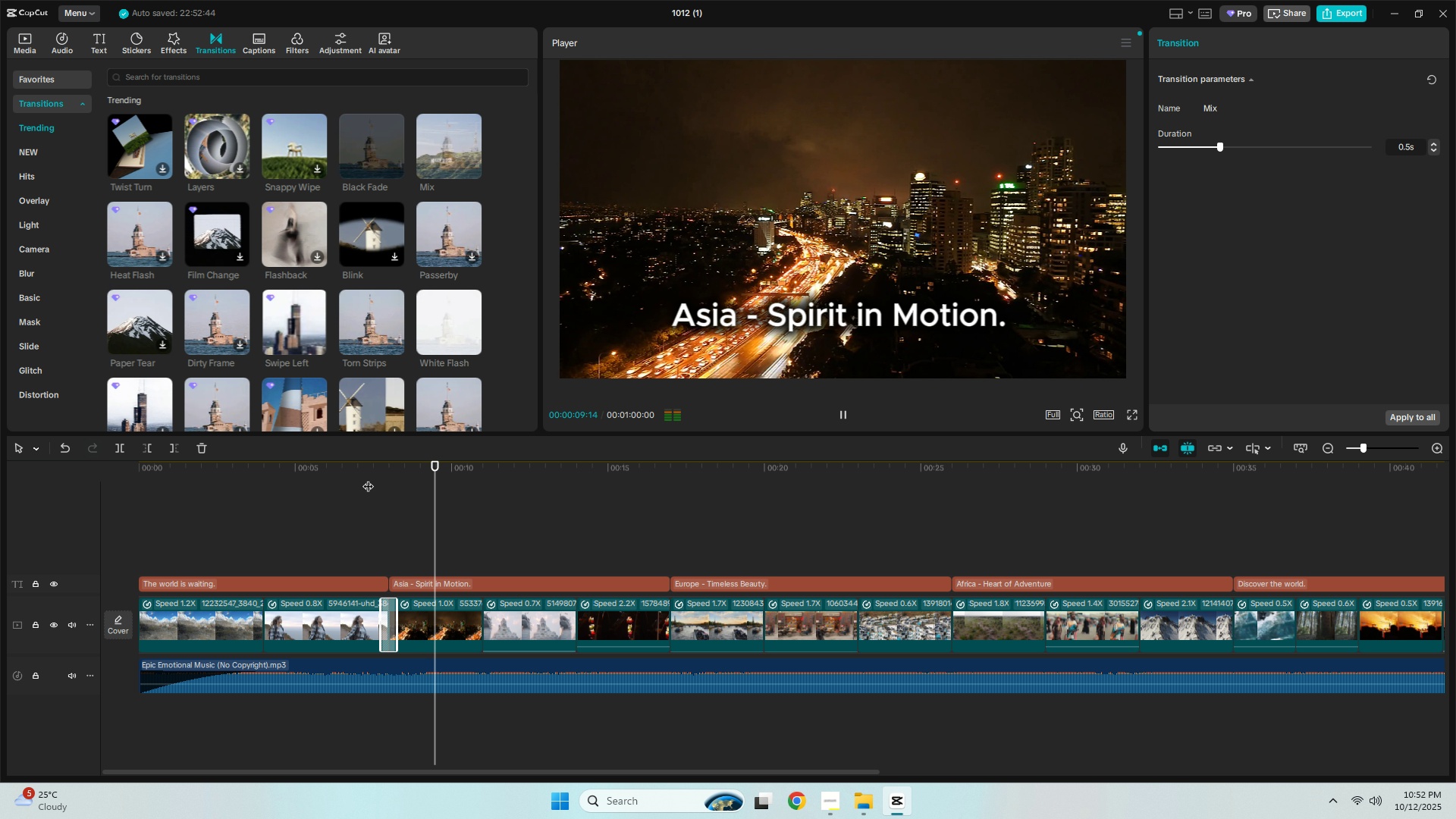 
key(Space)
 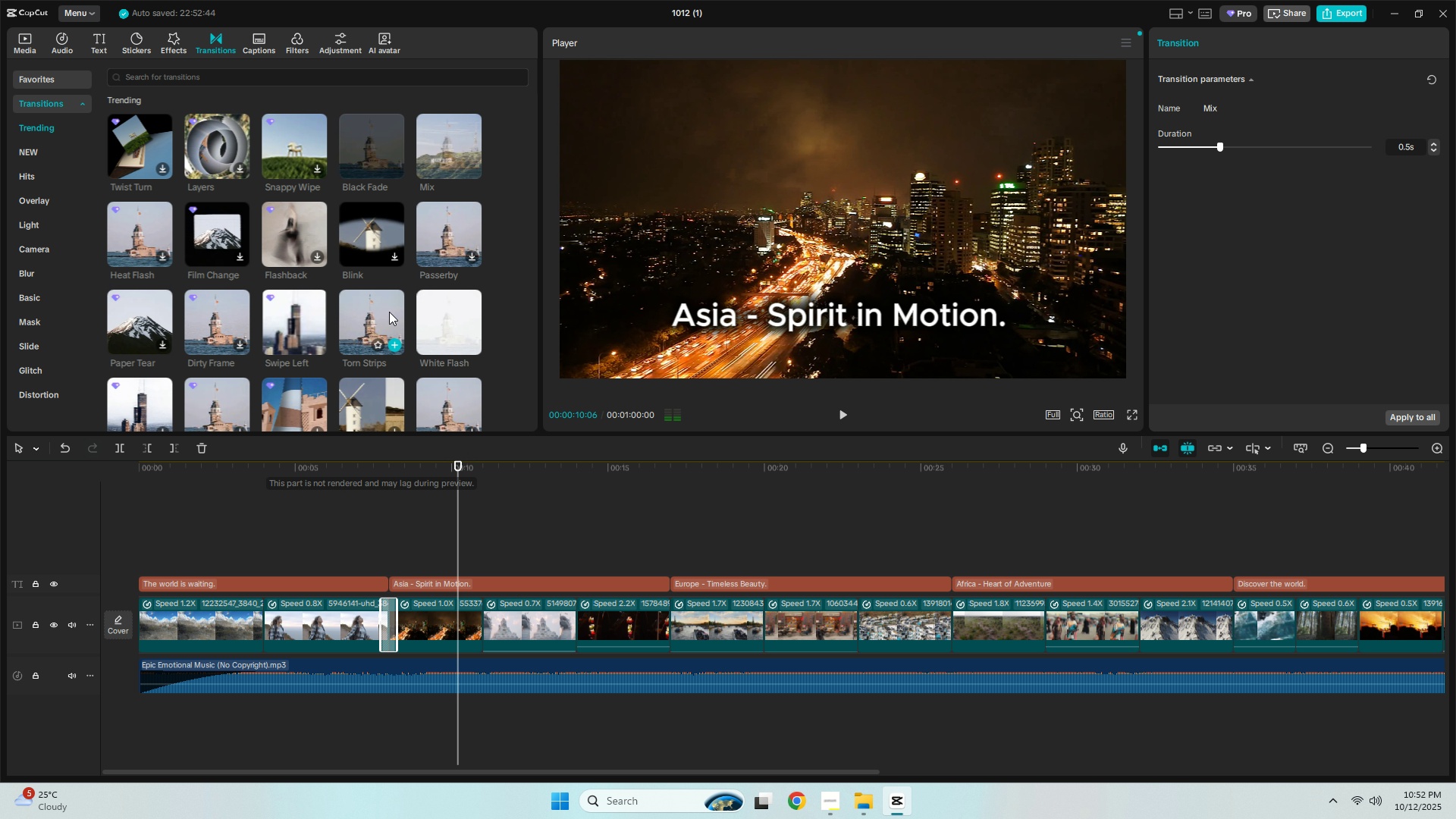 
key(Space)
 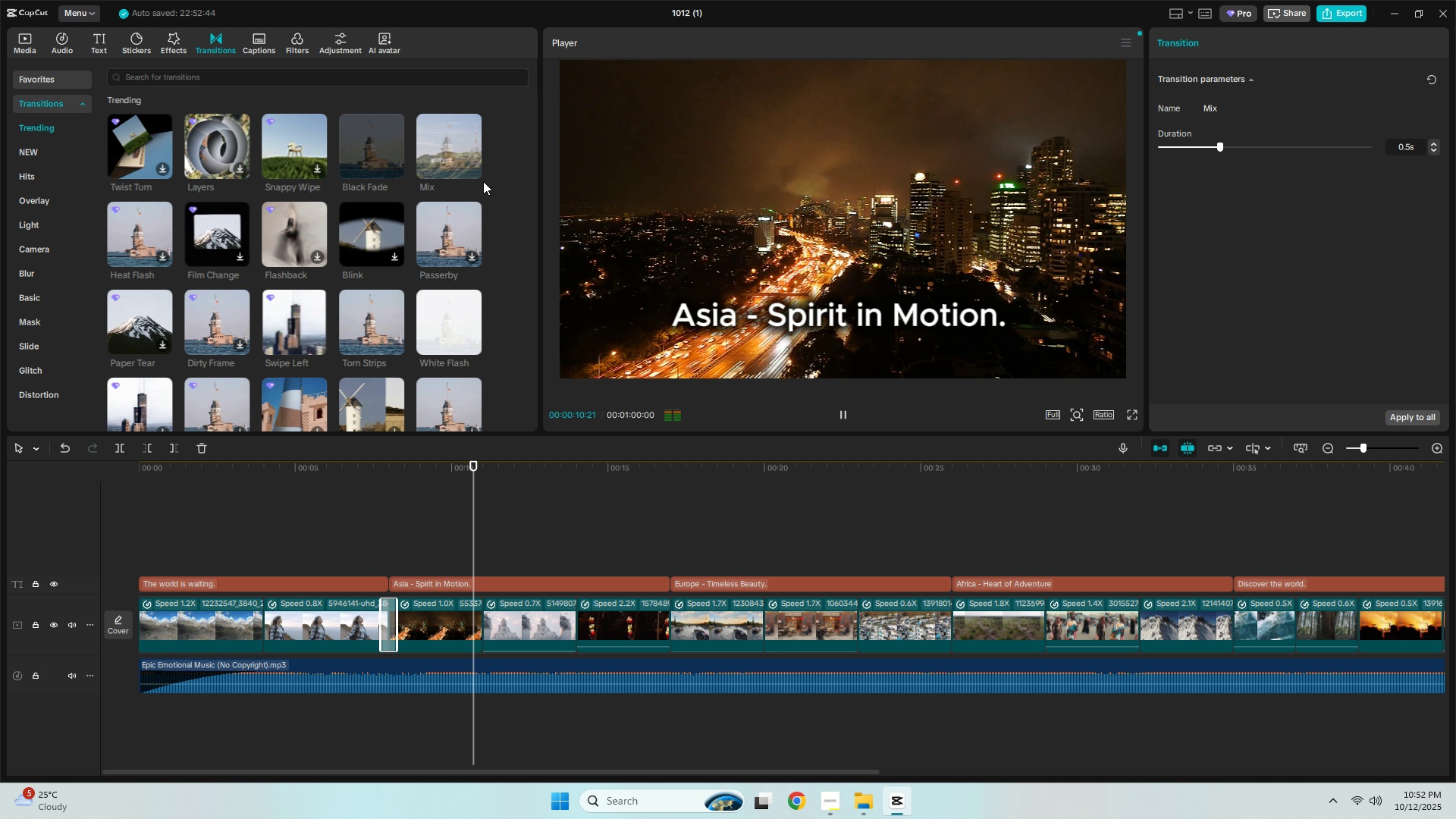 
key(Space)
 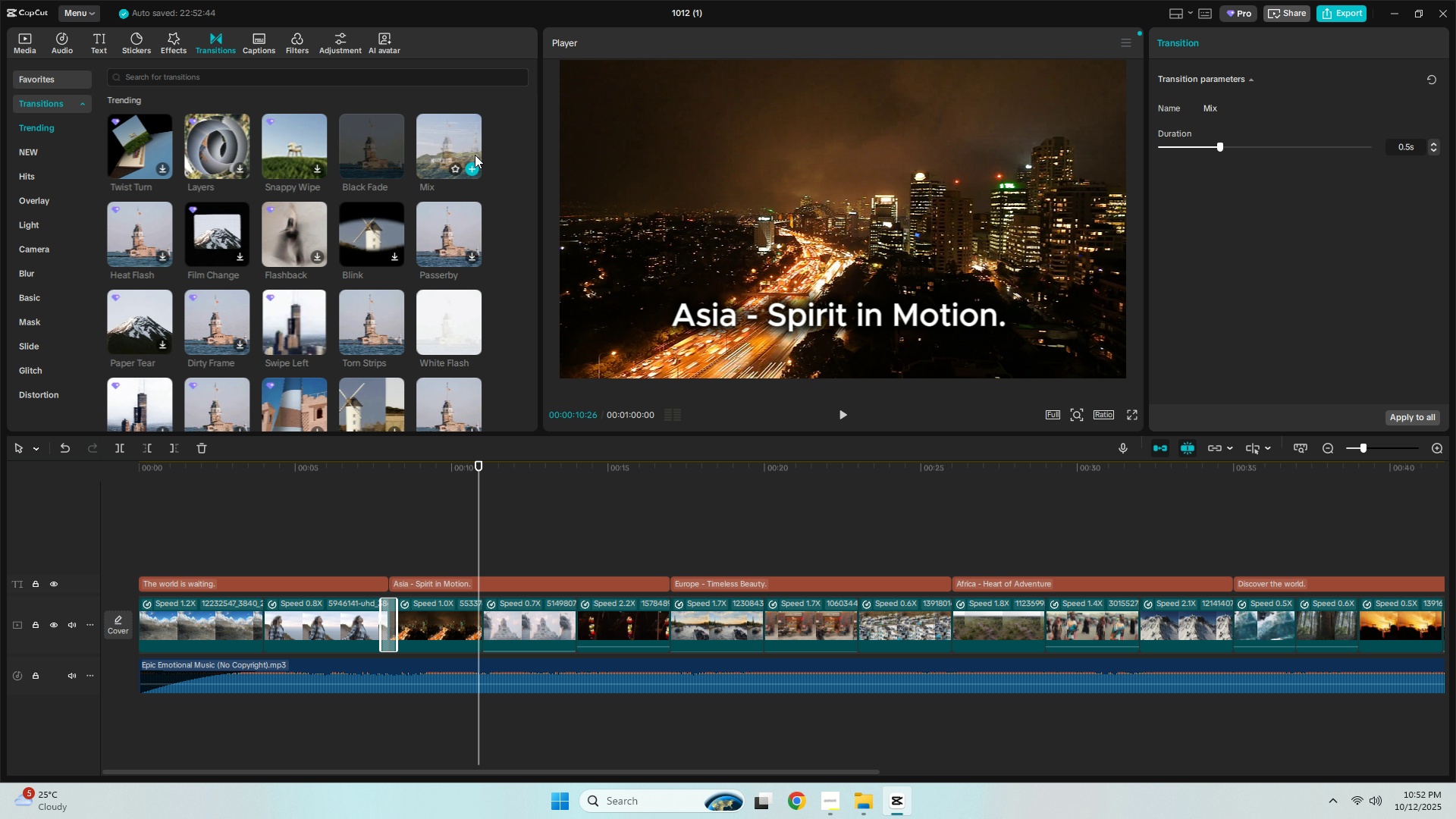 
left_click_drag(start_coordinate=[453, 148], to_coordinate=[253, 630])
 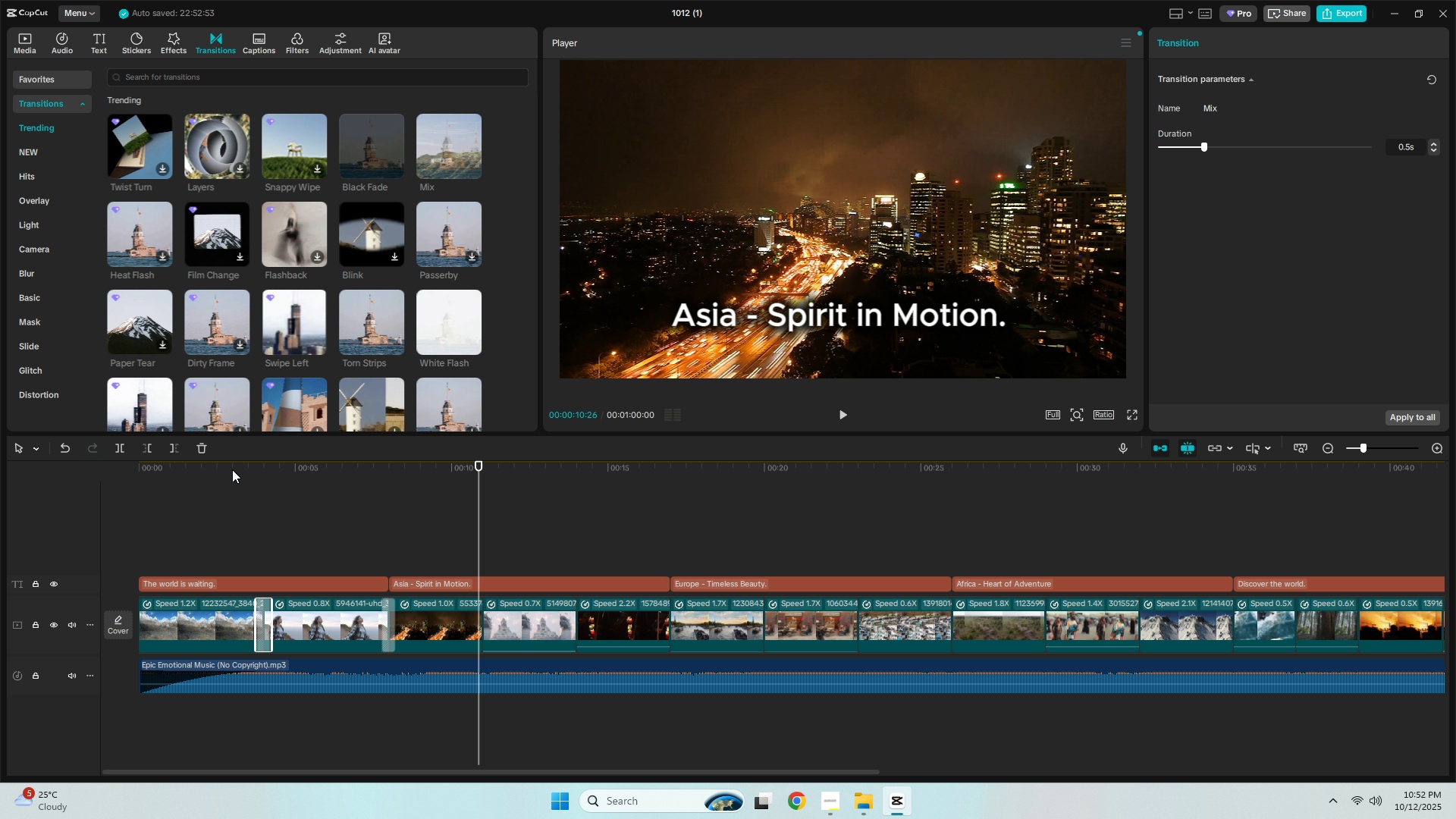 
key(Space)
 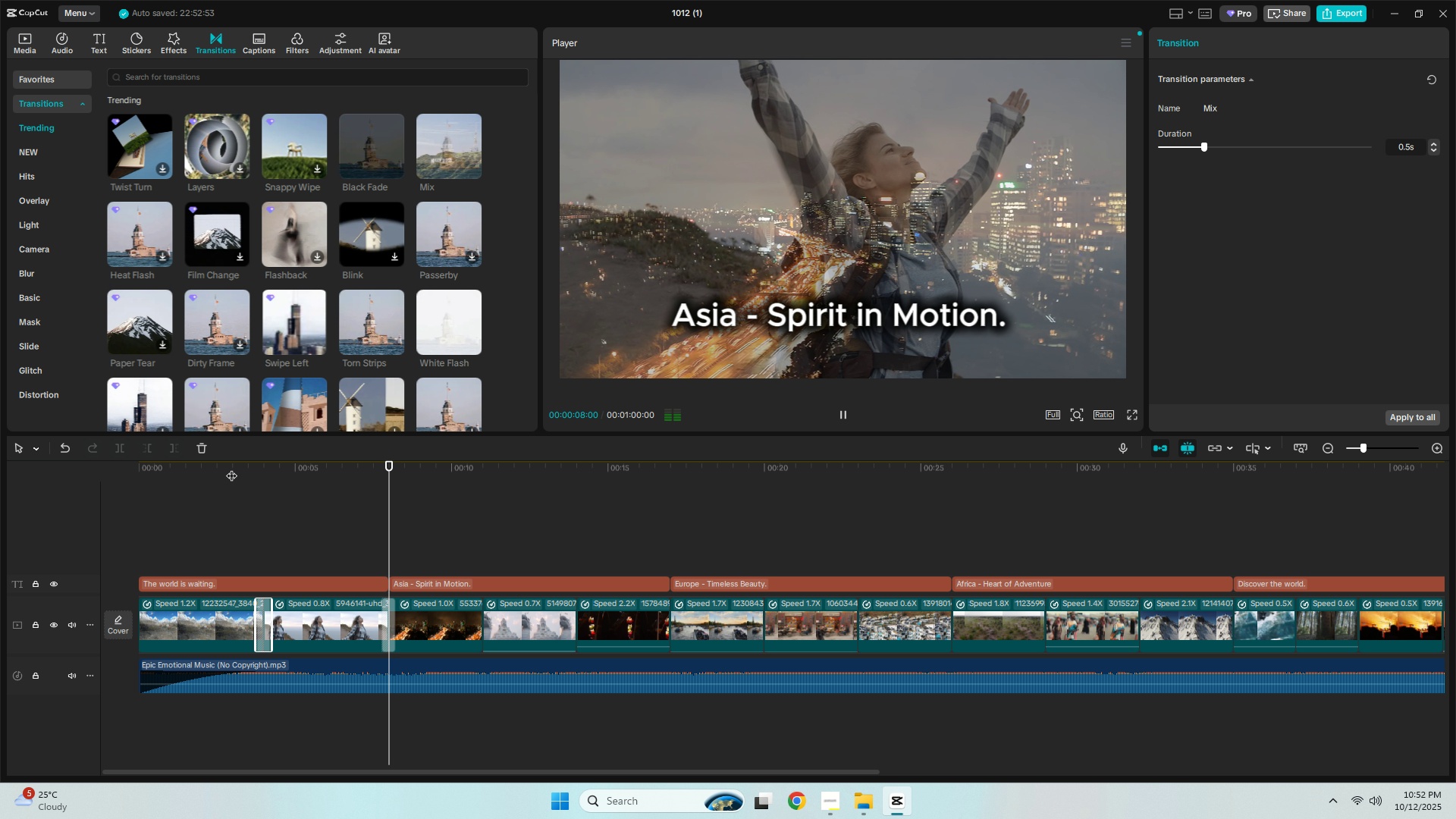 
wait(7.1)
 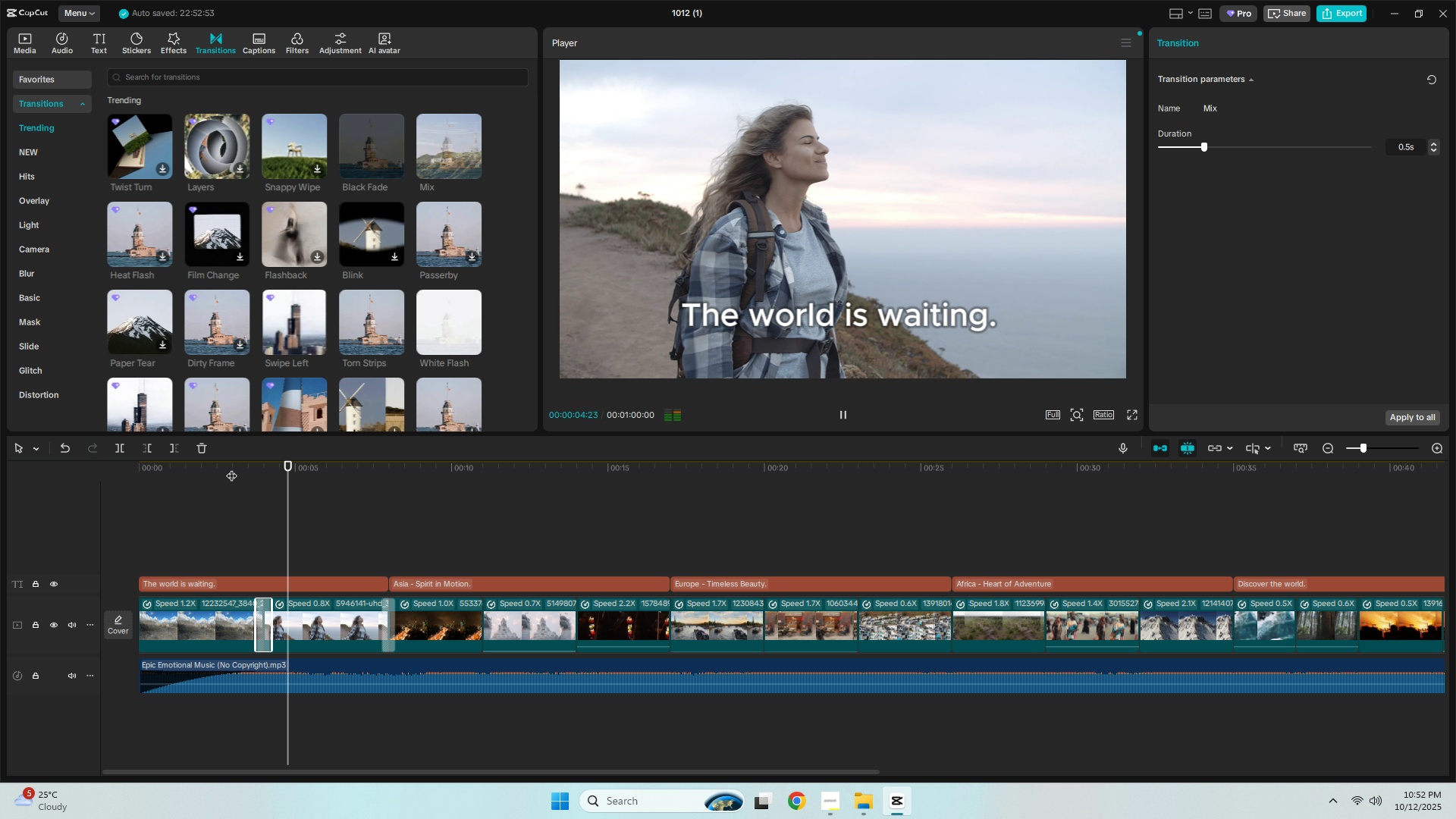 
key(Space)
 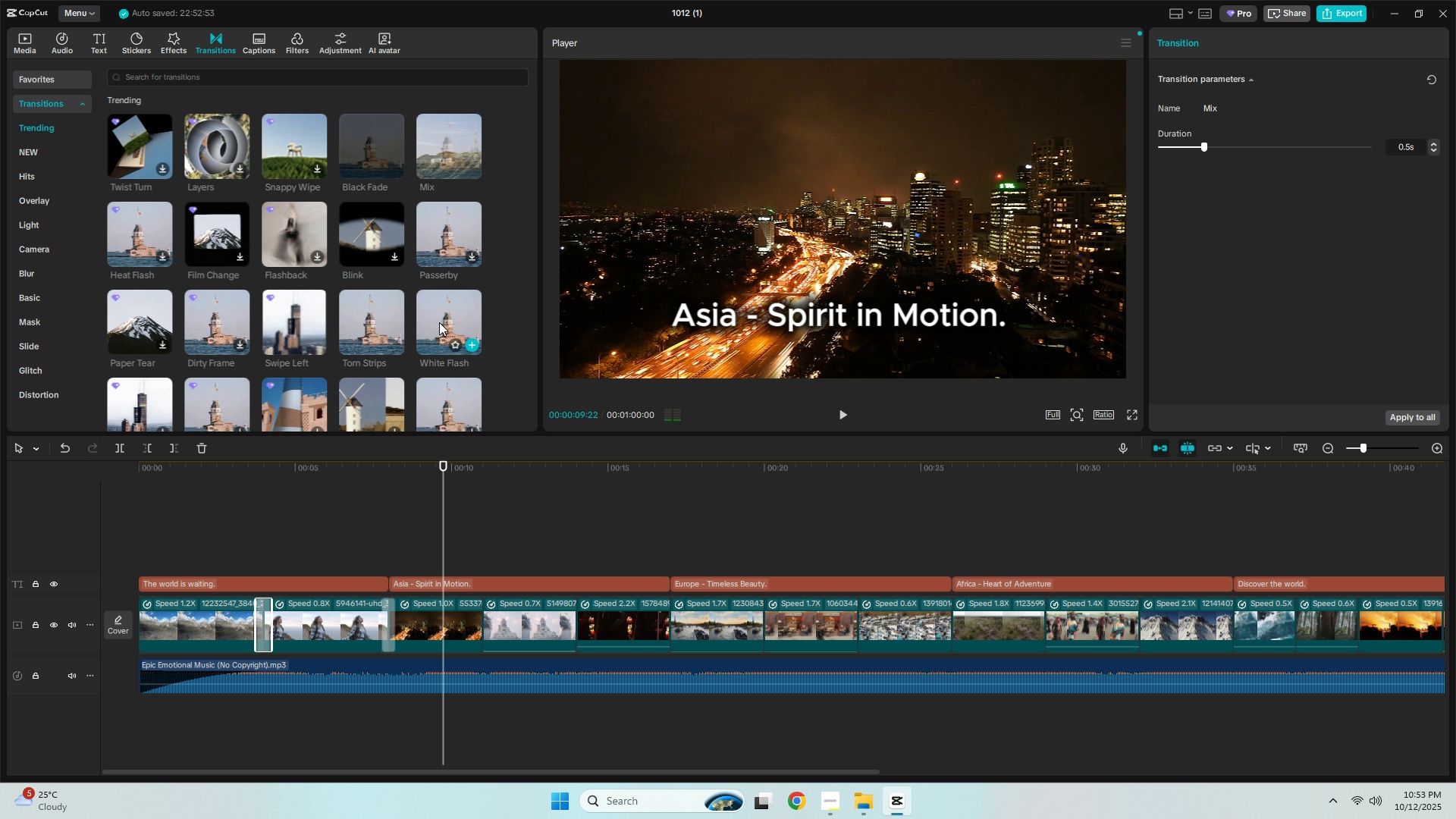 
left_click_drag(start_coordinate=[438, 319], to_coordinate=[570, 625])
 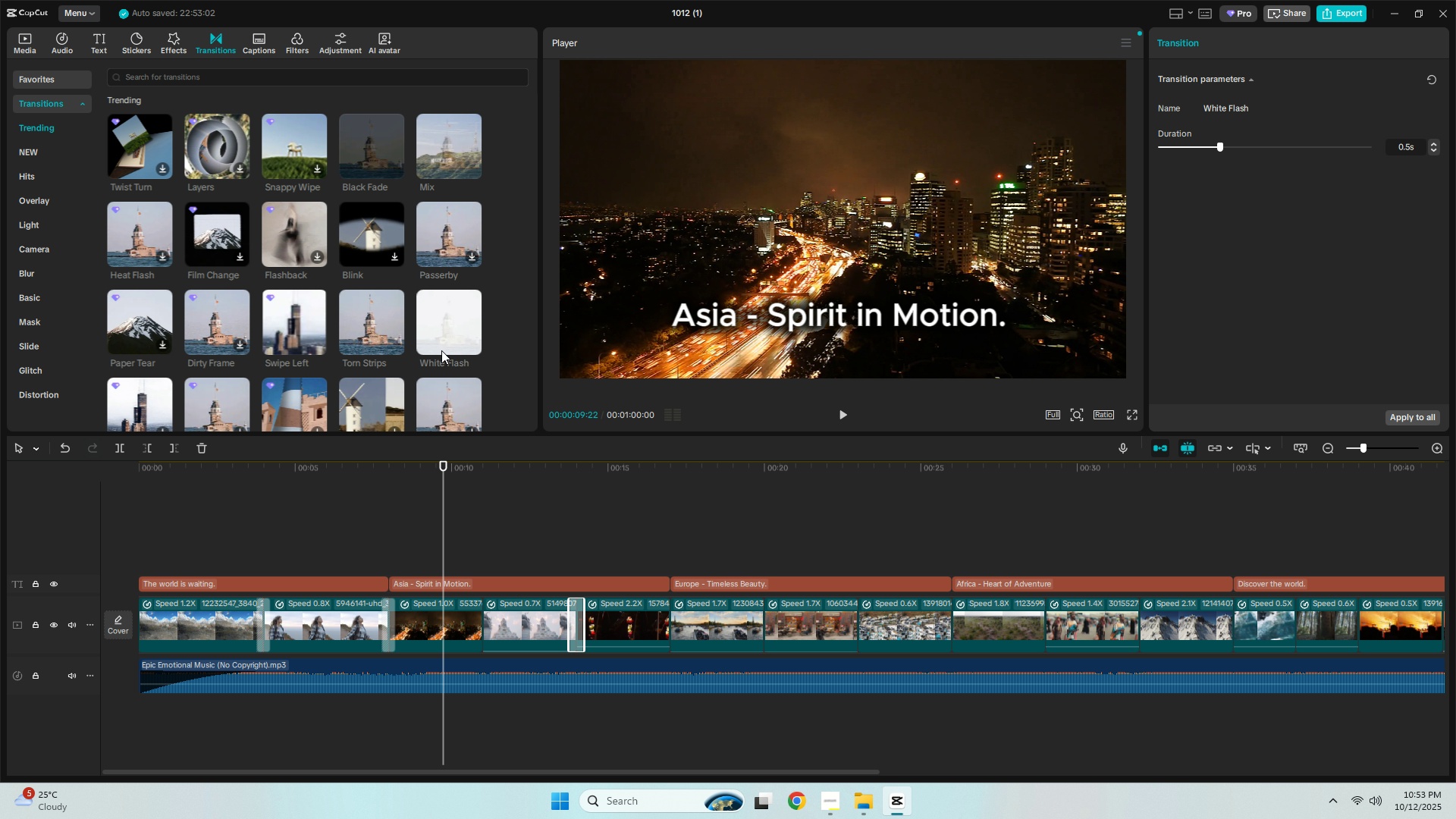 
left_click_drag(start_coordinate=[419, 312], to_coordinate=[663, 629])
 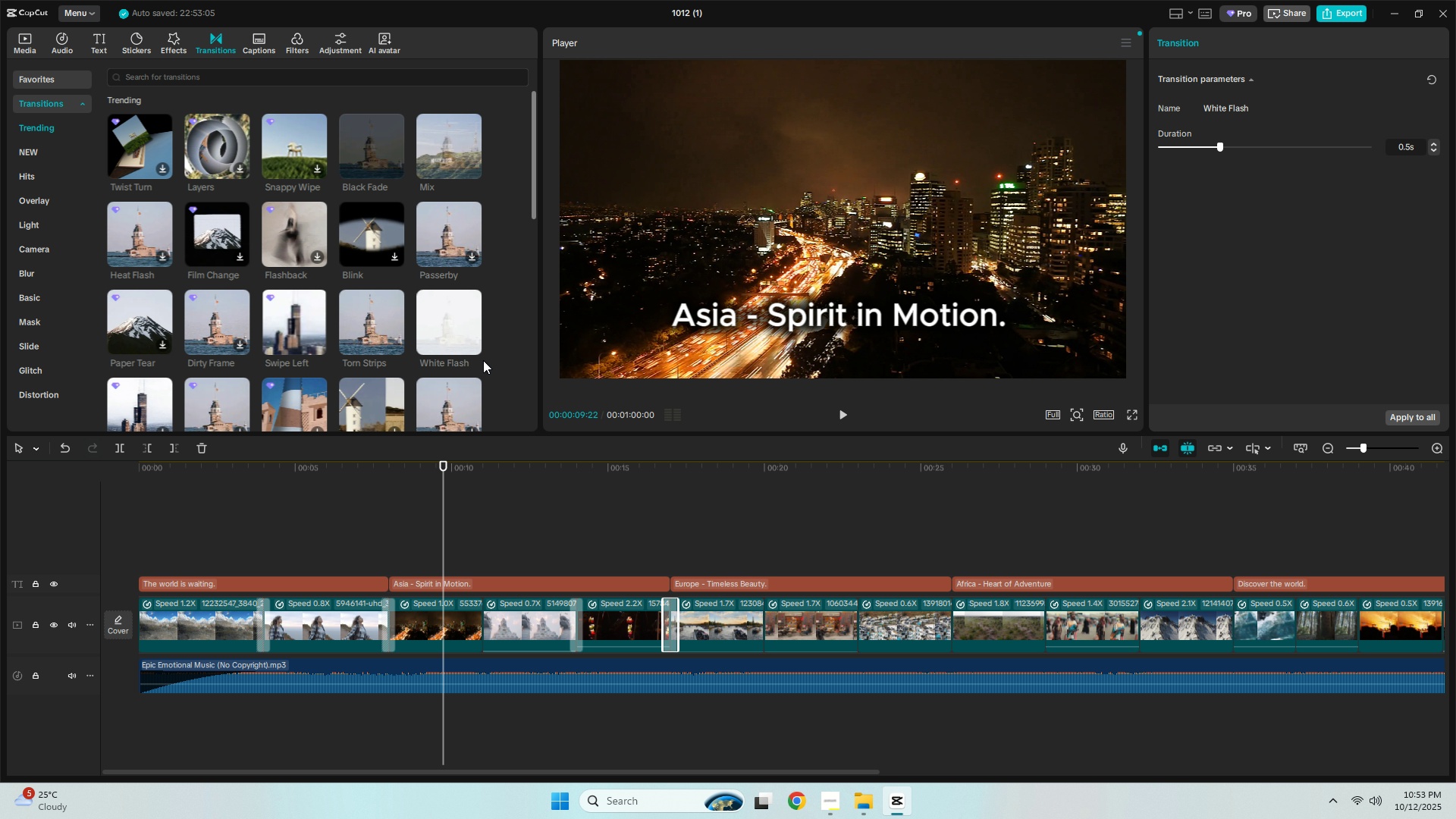 
left_click_drag(start_coordinate=[432, 312], to_coordinate=[756, 626])
 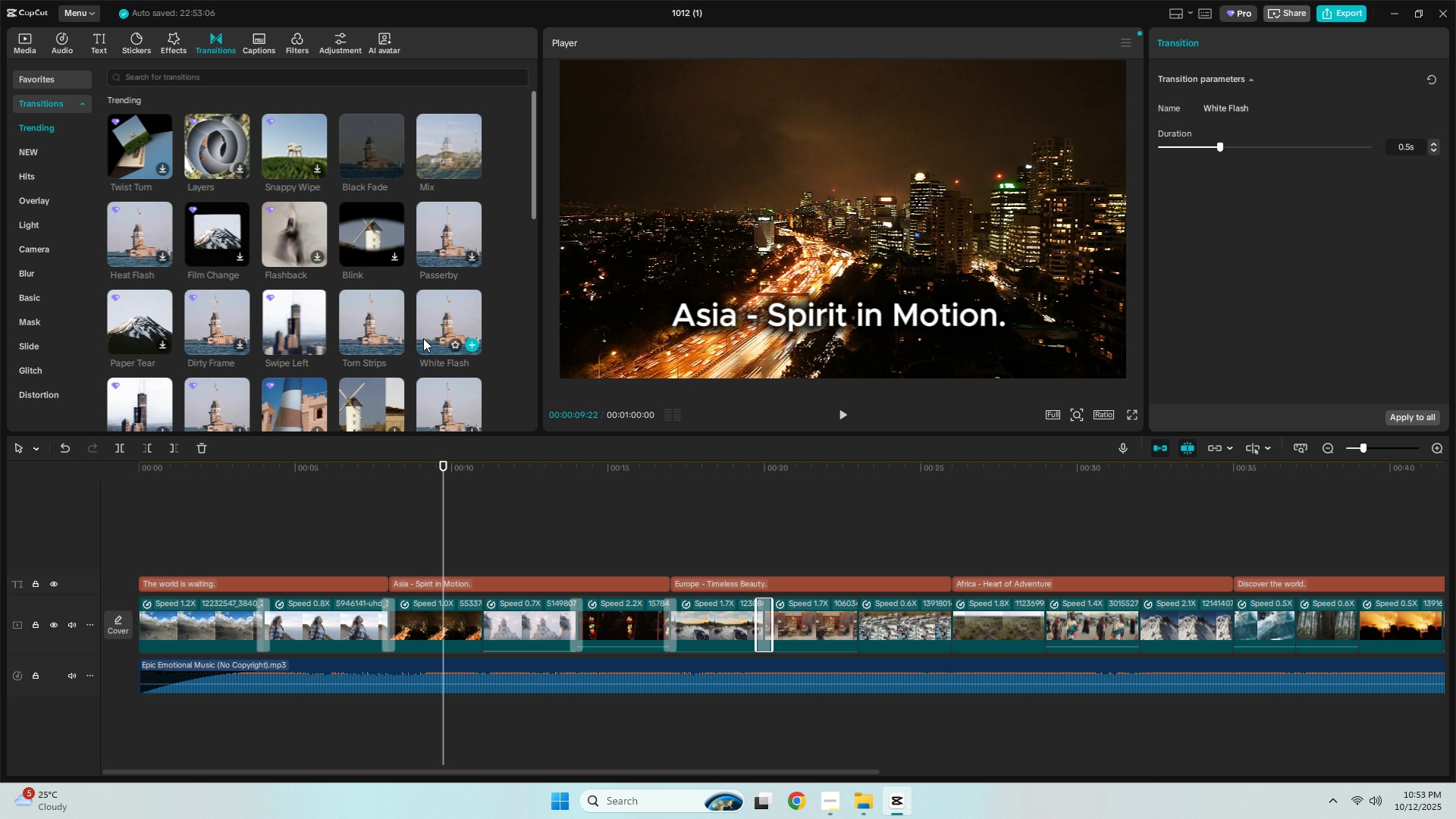 
left_click_drag(start_coordinate=[415, 320], to_coordinate=[512, 422])
 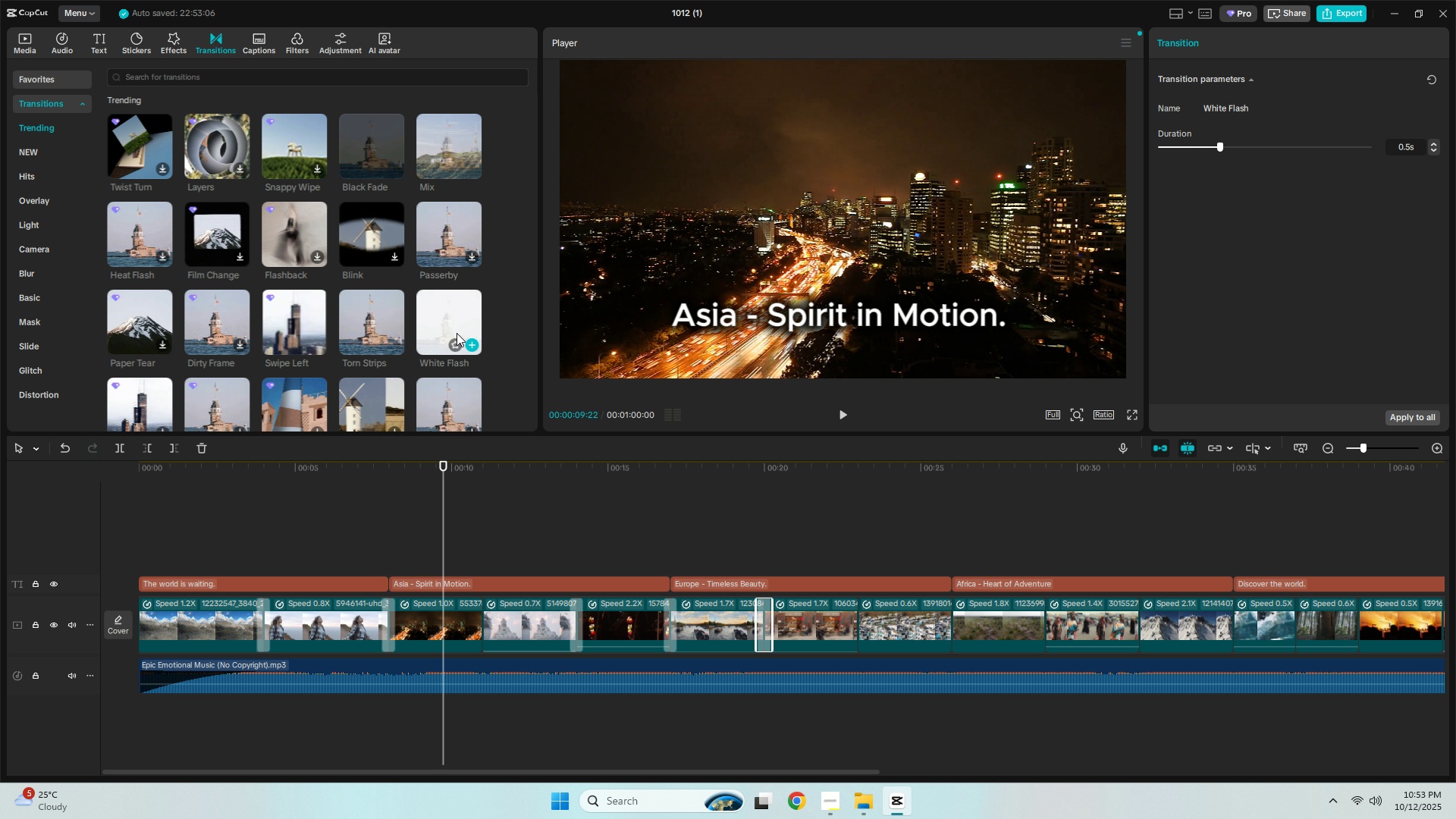 
left_click_drag(start_coordinate=[450, 326], to_coordinate=[851, 626])
 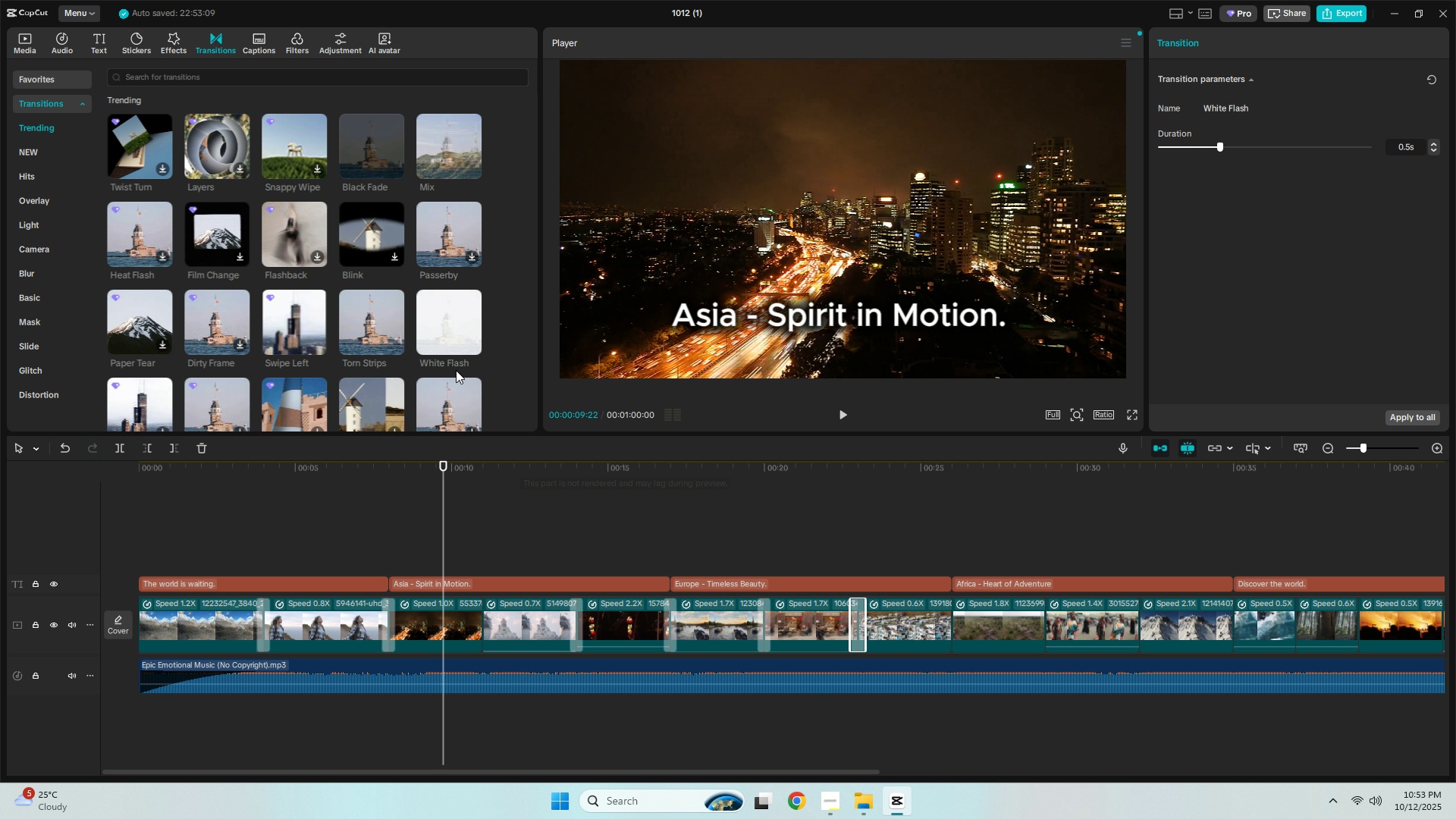 
left_click_drag(start_coordinate=[431, 304], to_coordinate=[944, 626])
 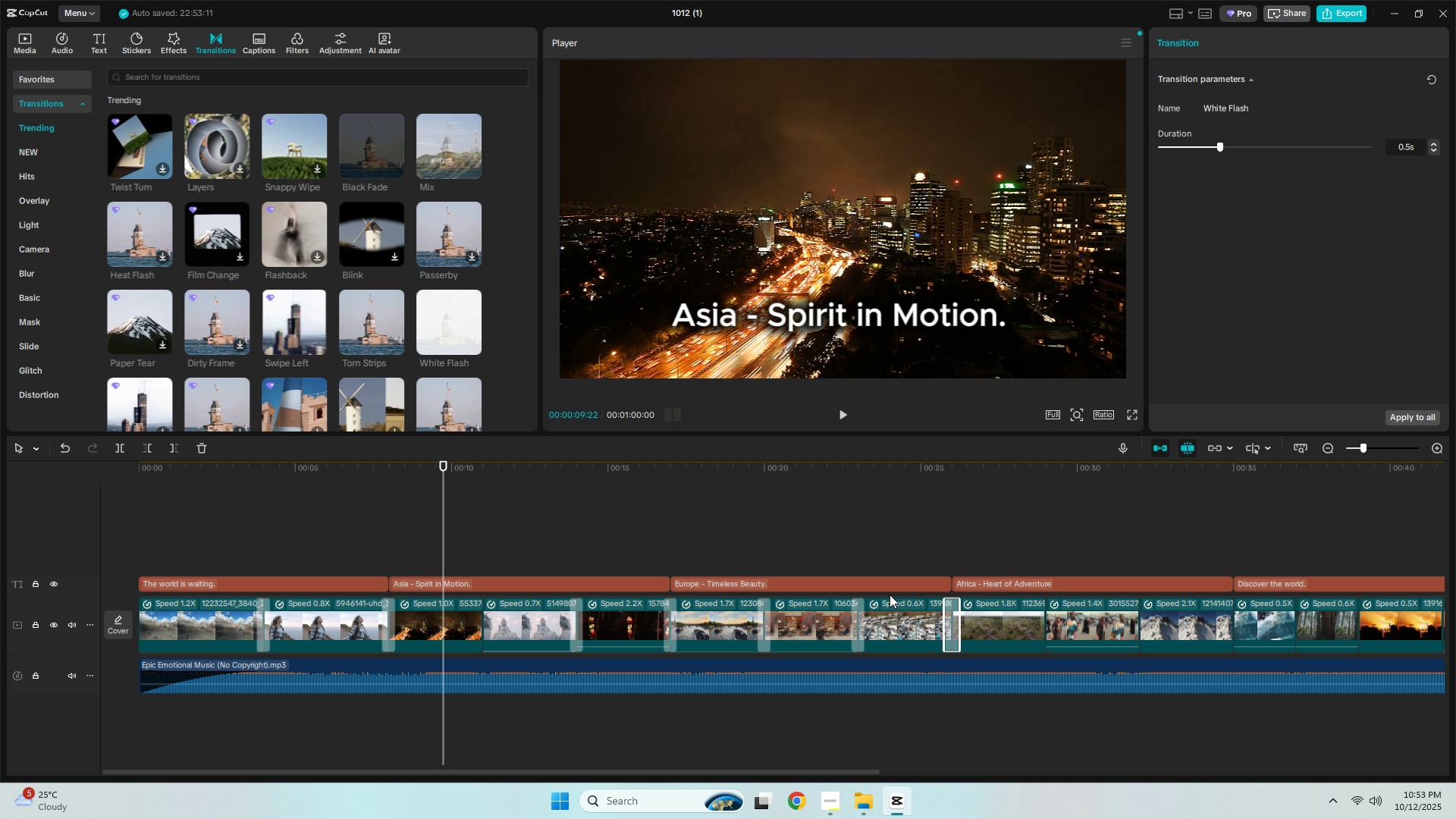 
key(Space)
 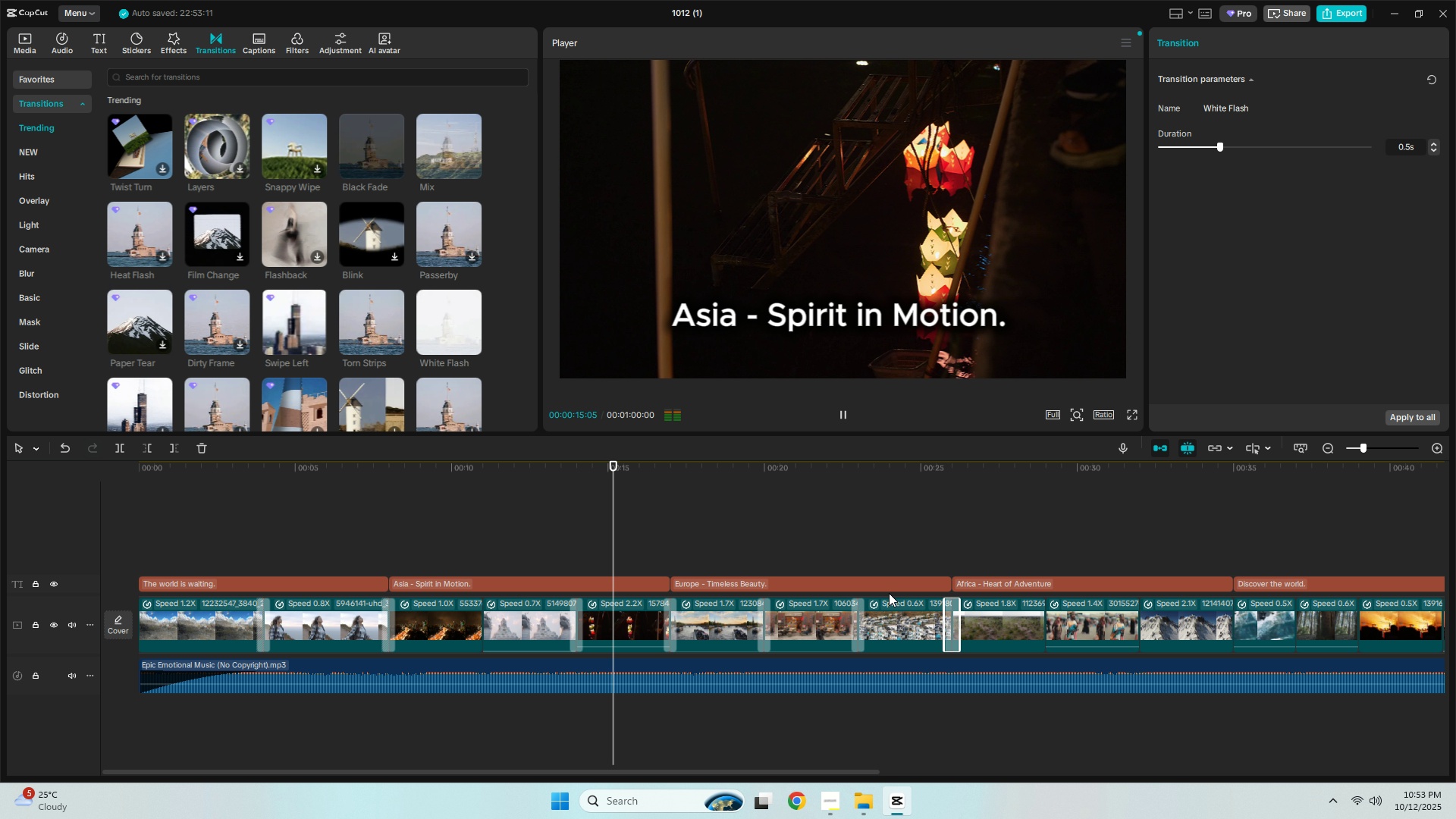 
wait(7.26)
 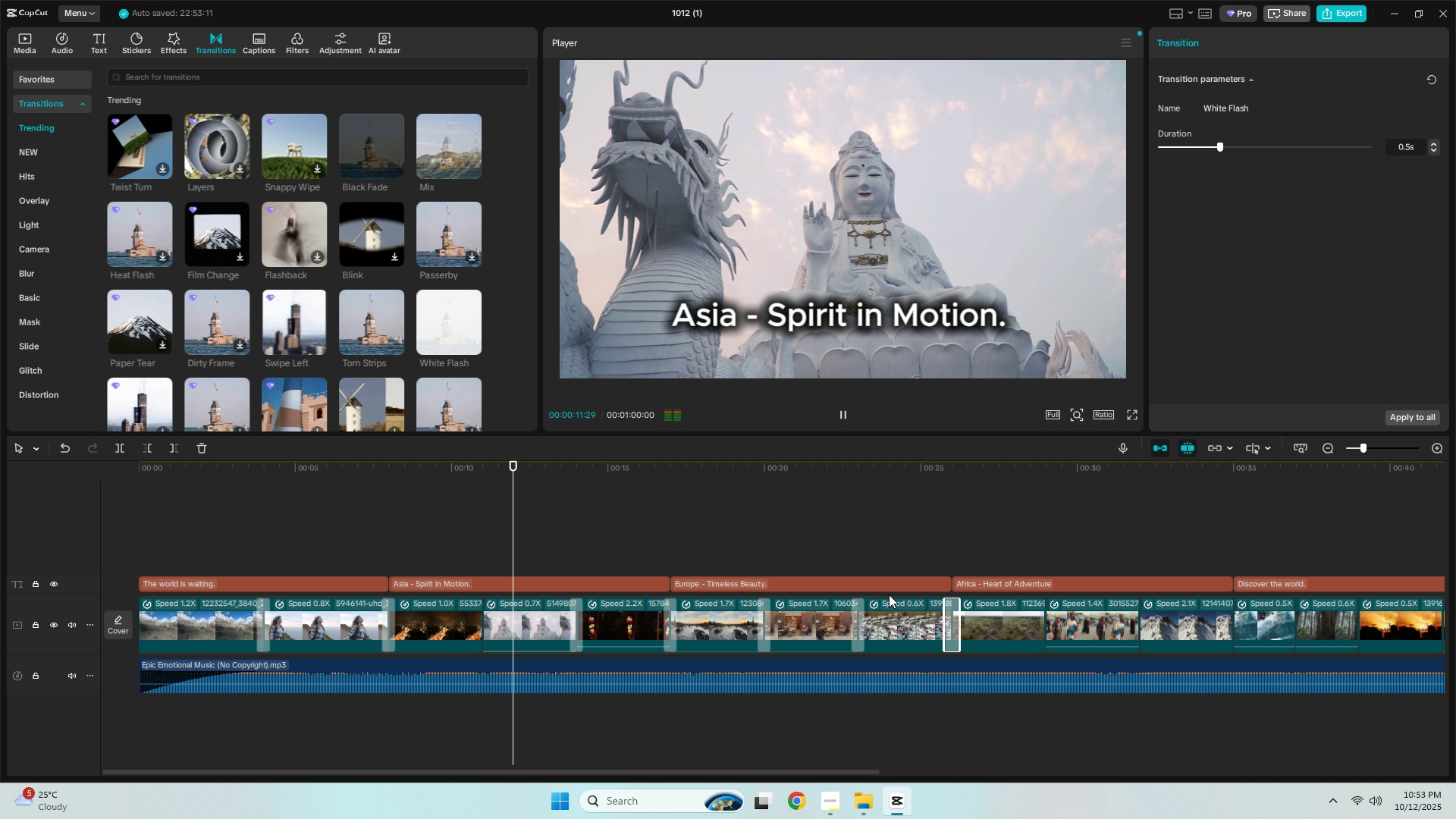 
key(Space)
 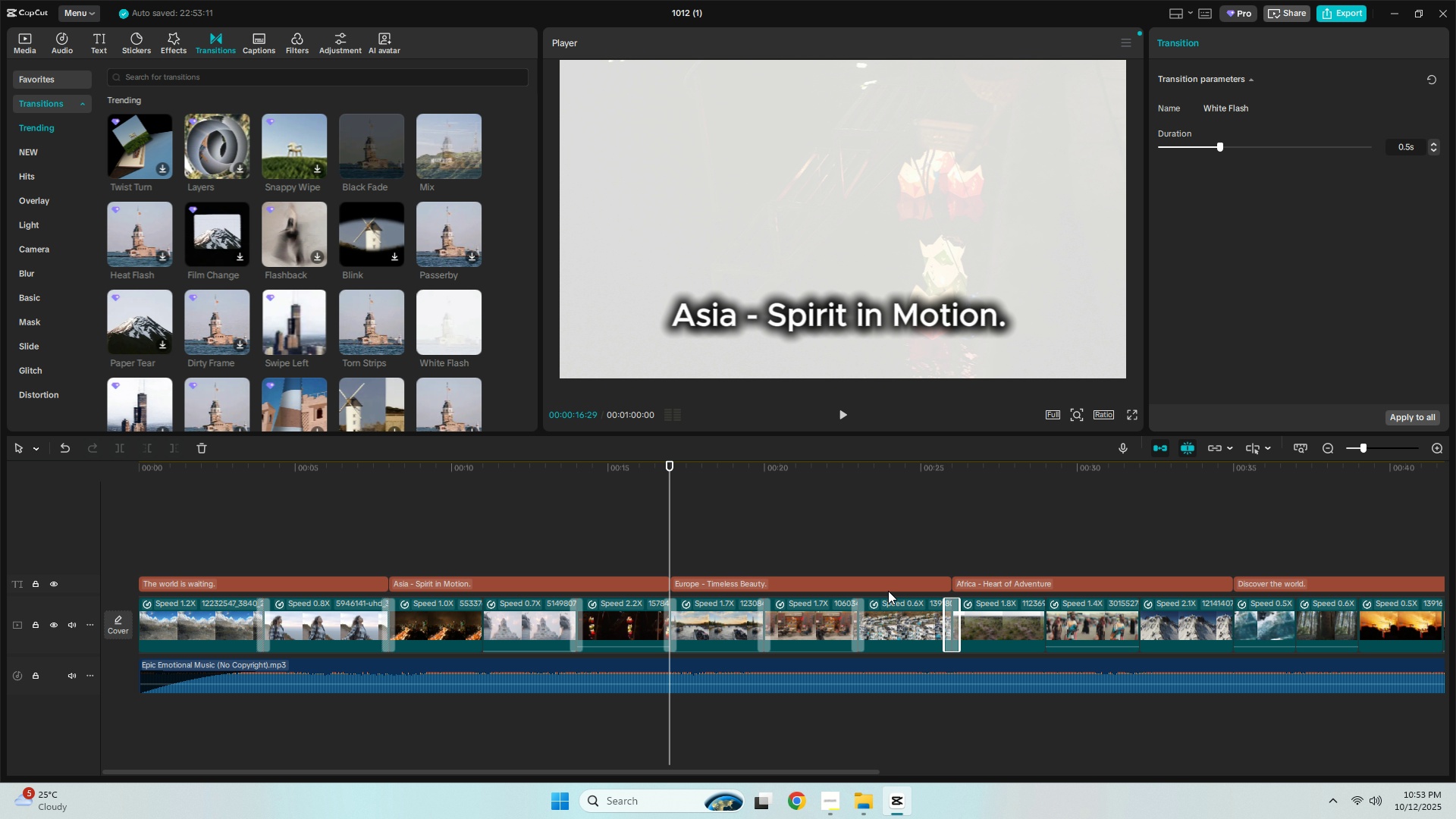 
wait(10.27)
 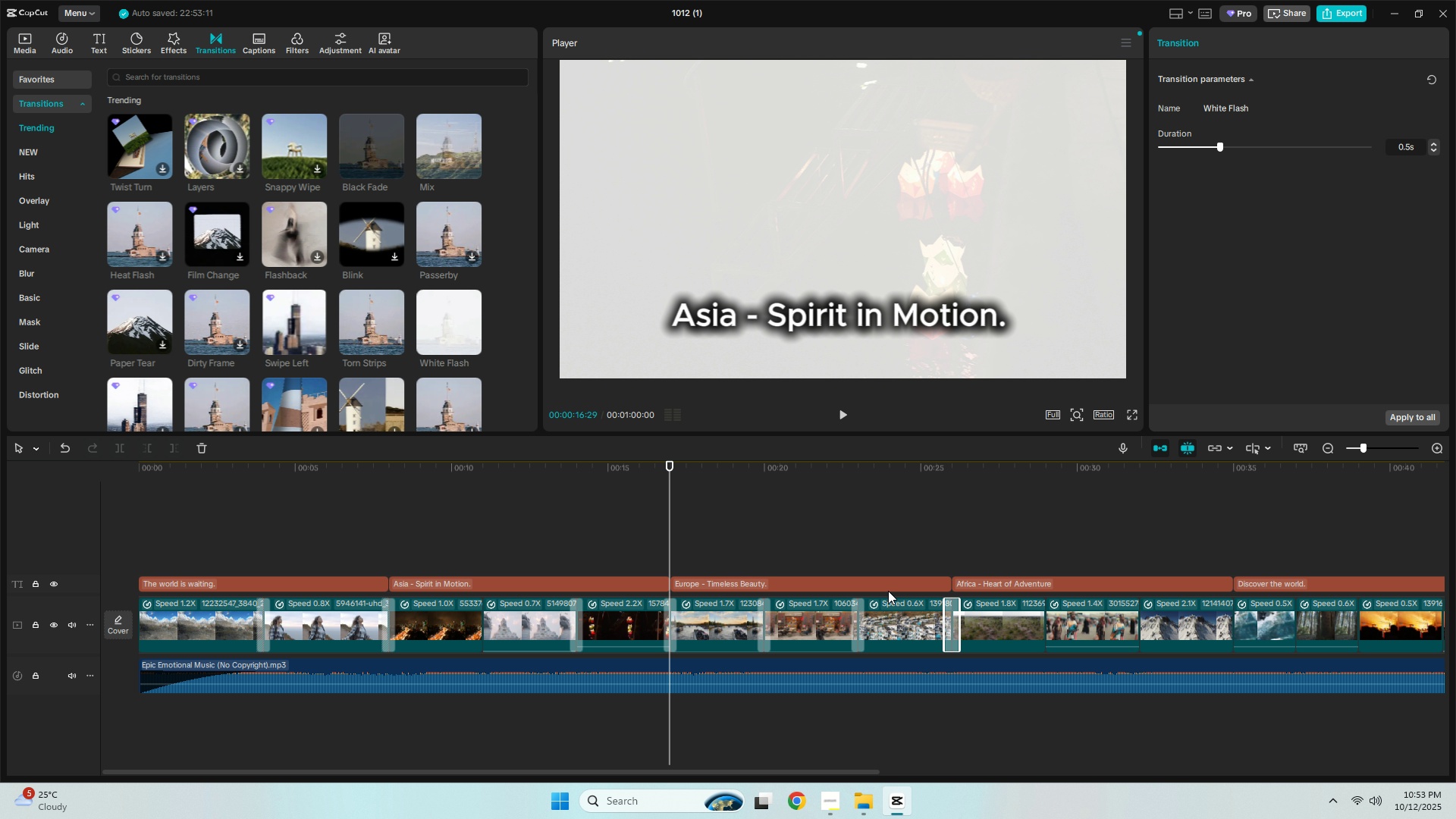 
key(Space)
 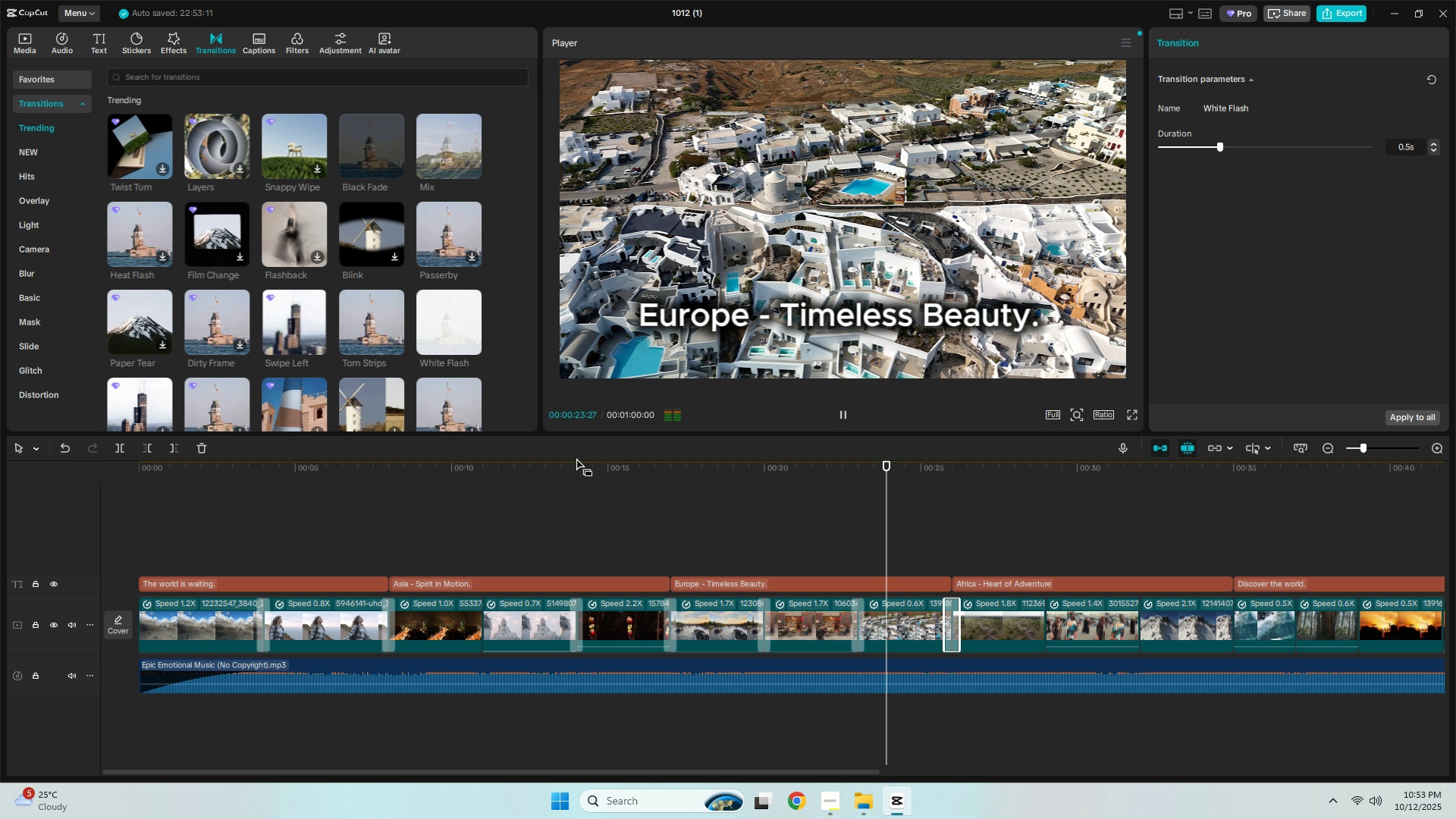 
wait(11.98)
 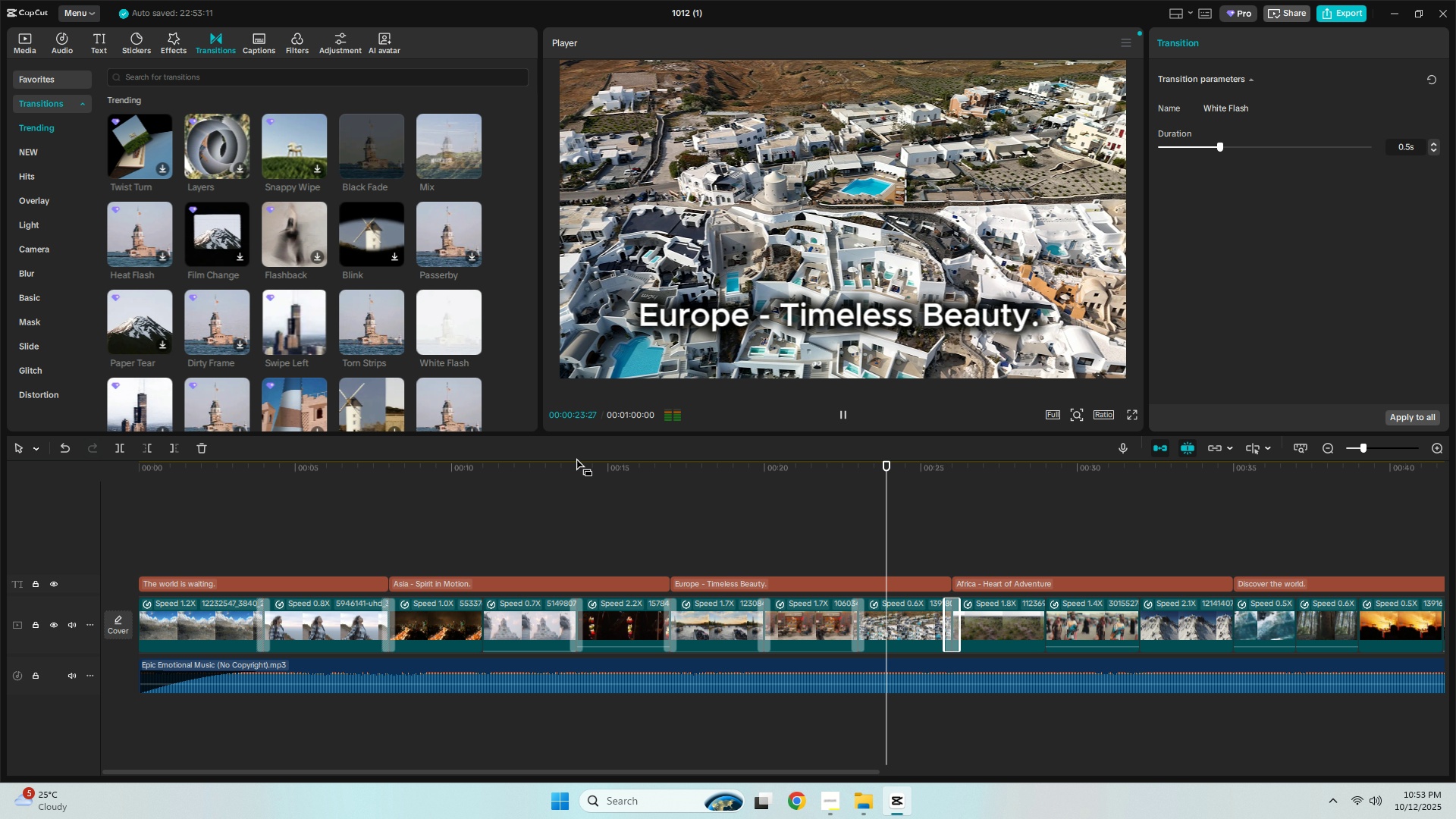 
left_click_drag(start_coordinate=[866, 770], to_coordinate=[1265, 756])
 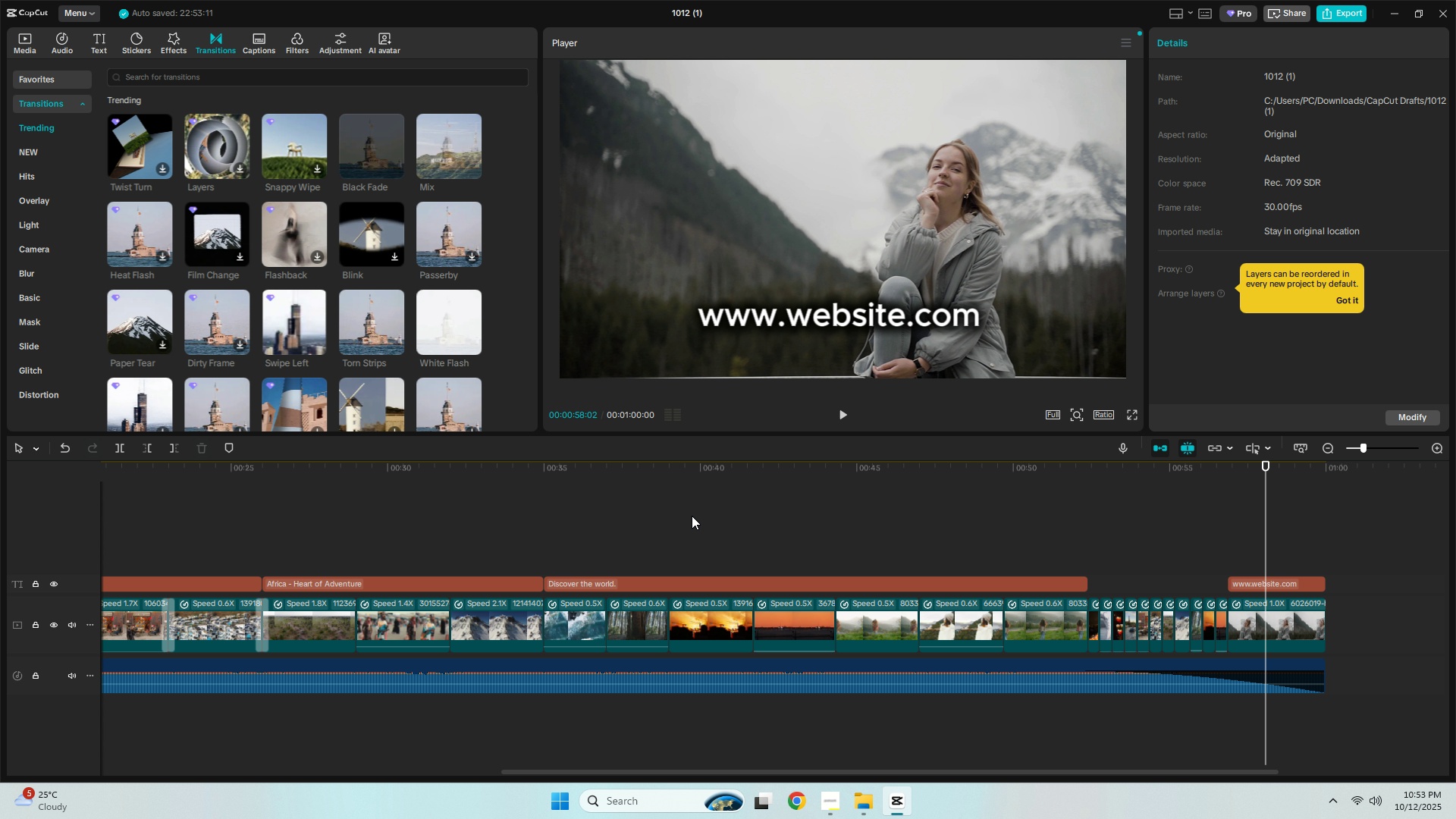 
left_click([588, 472])
 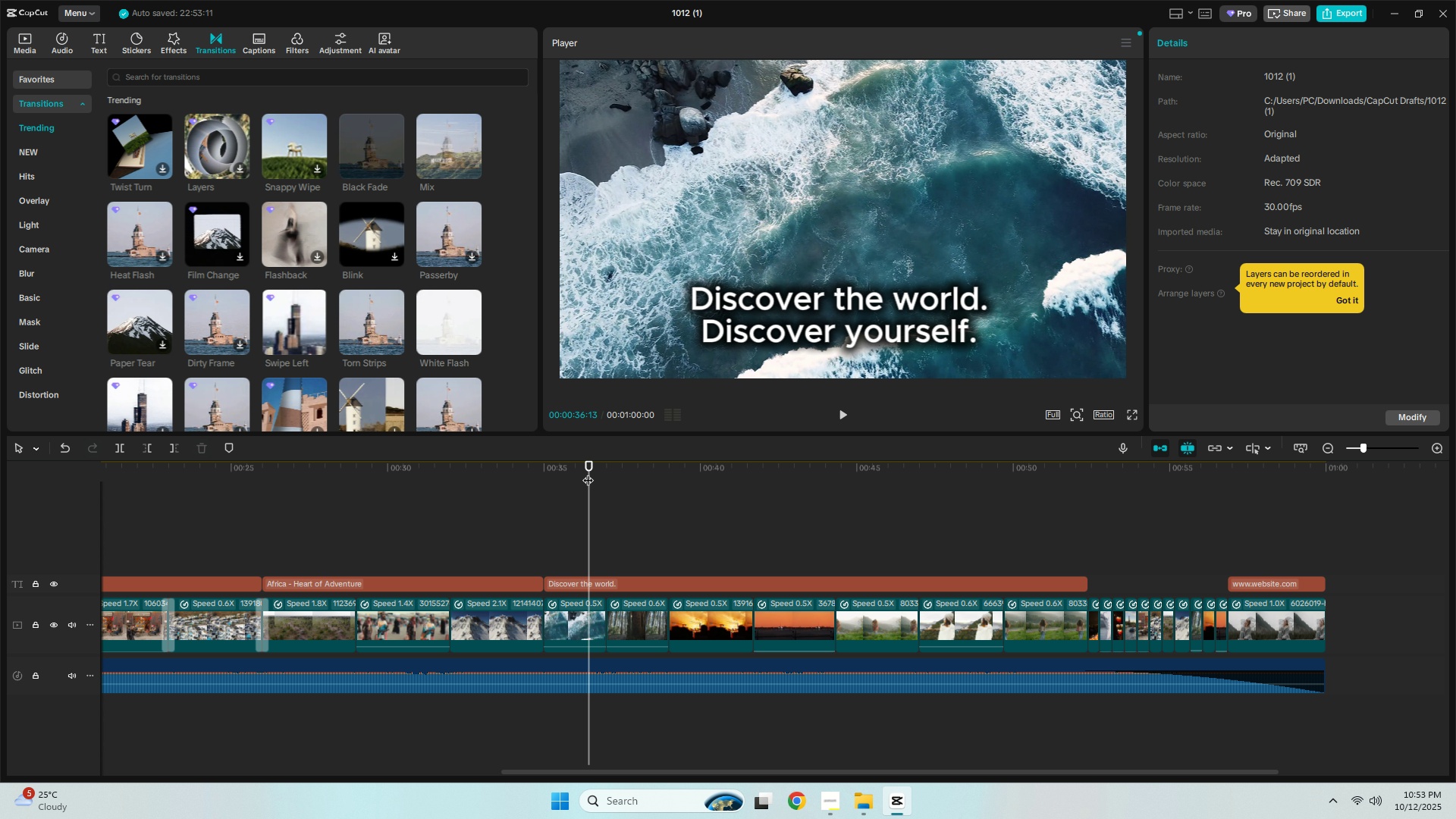 
key(Space)
 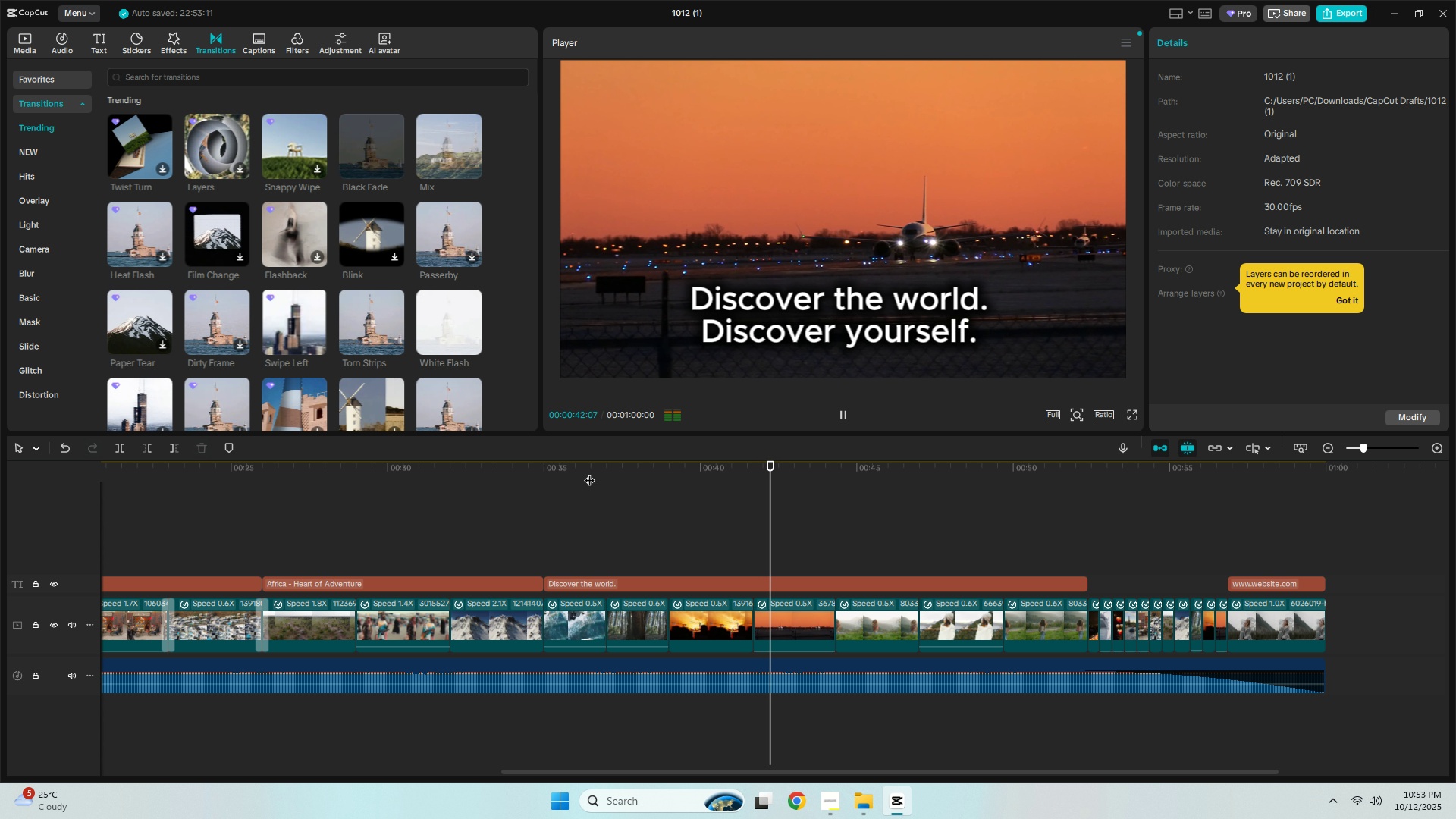 
wait(7.76)
 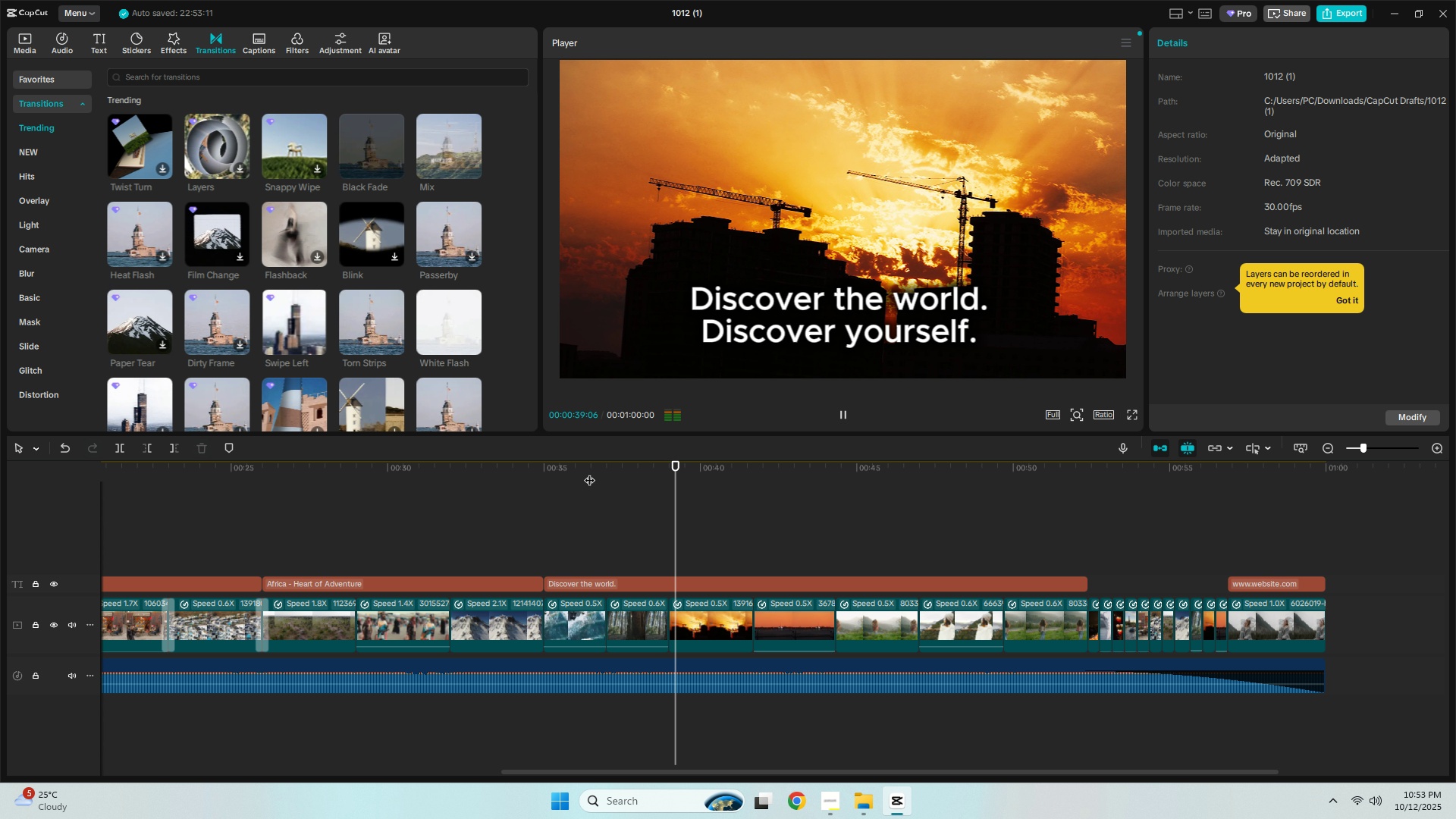 
key(Space)
 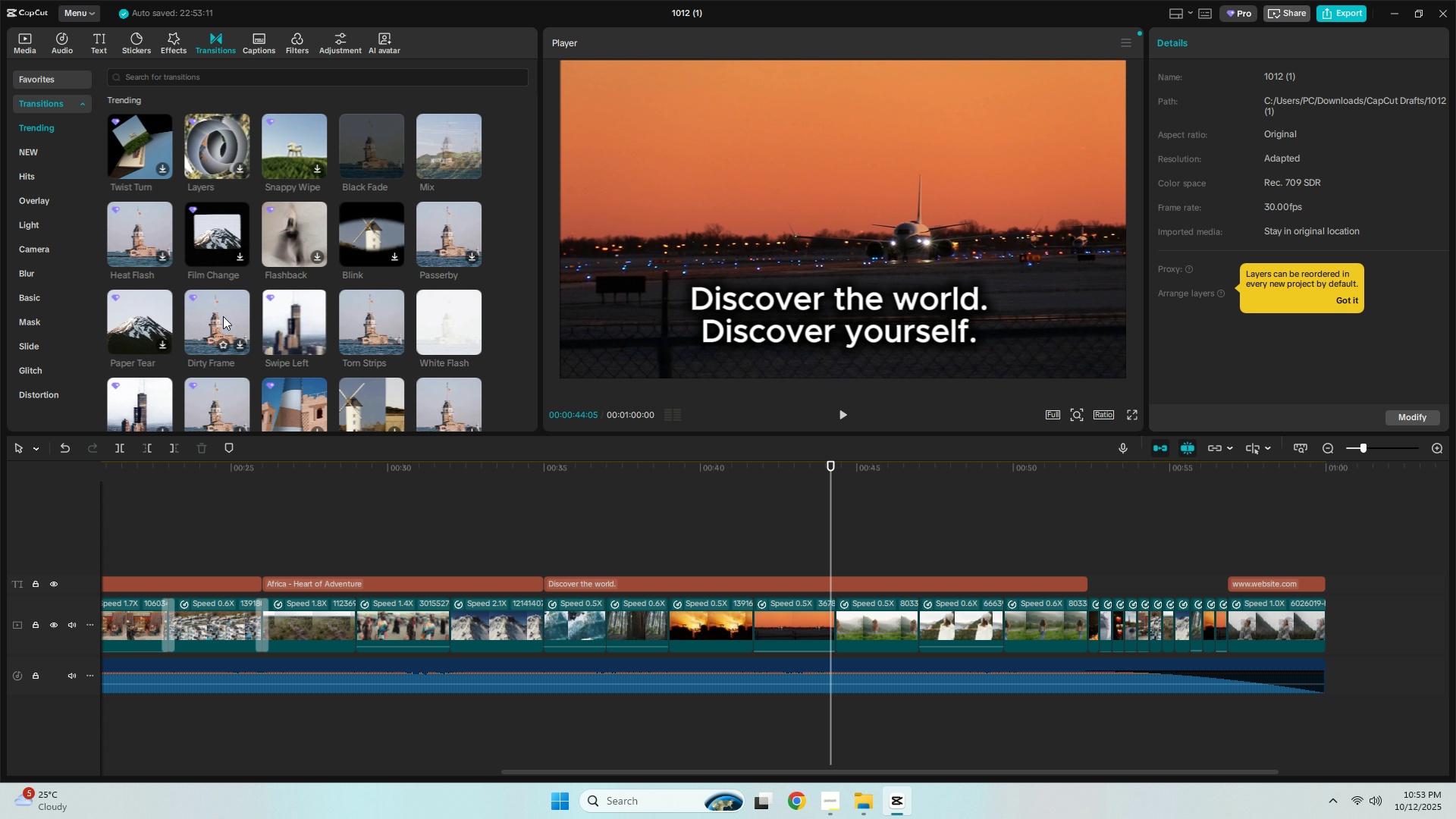 
mouse_move([138, 297])
 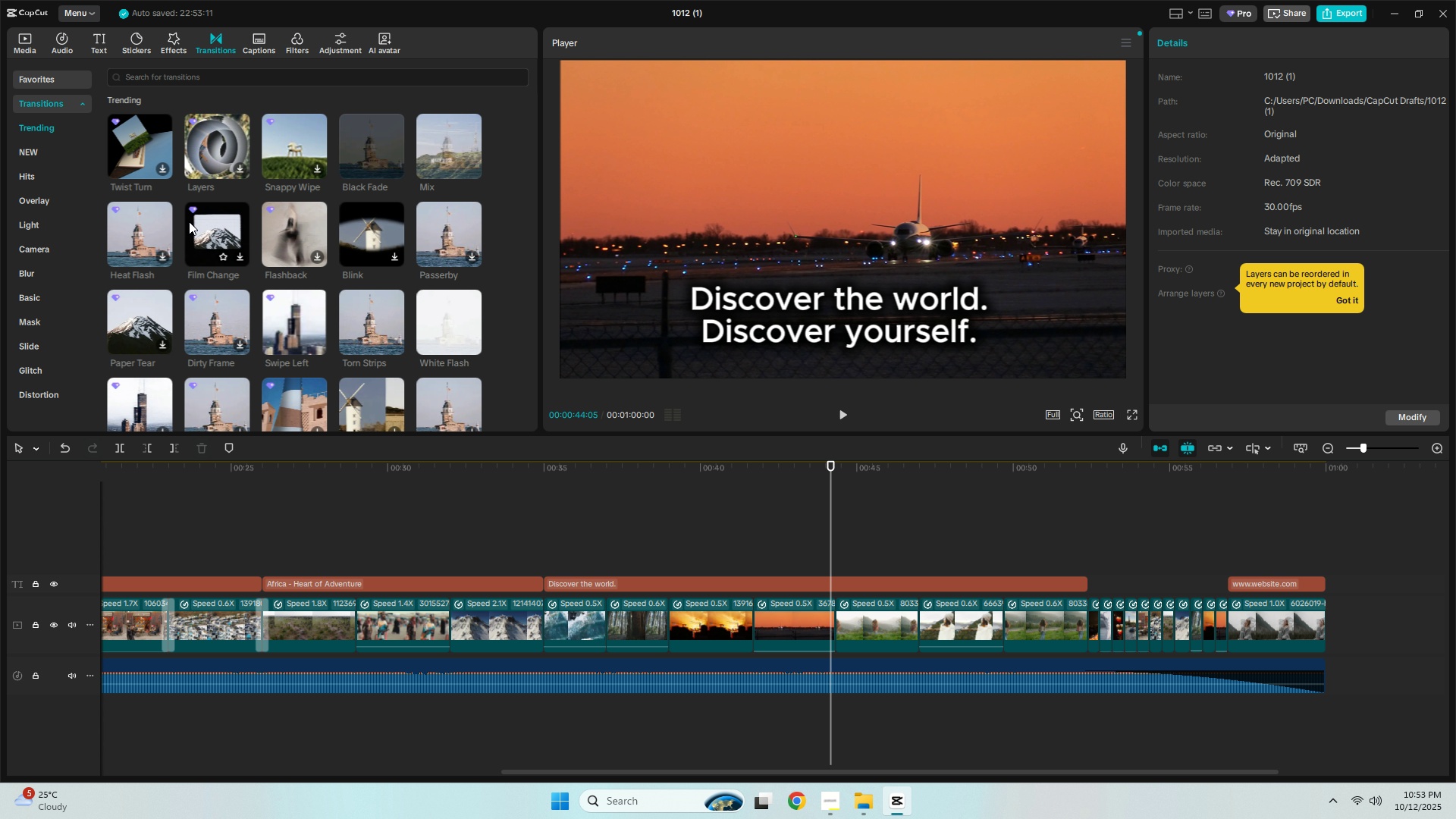 
mouse_move([187, 221])
 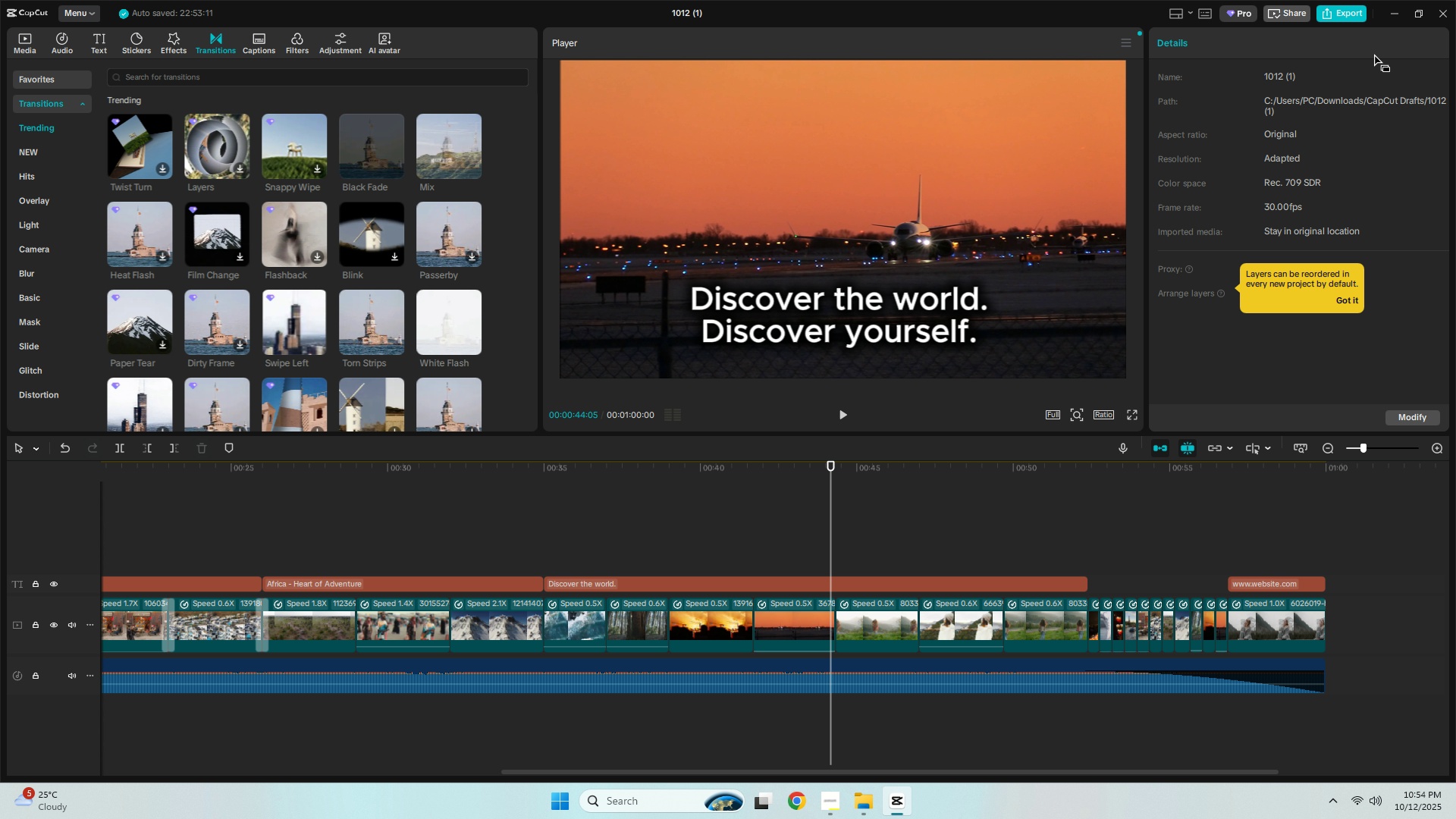 
left_click([1338, 9])
 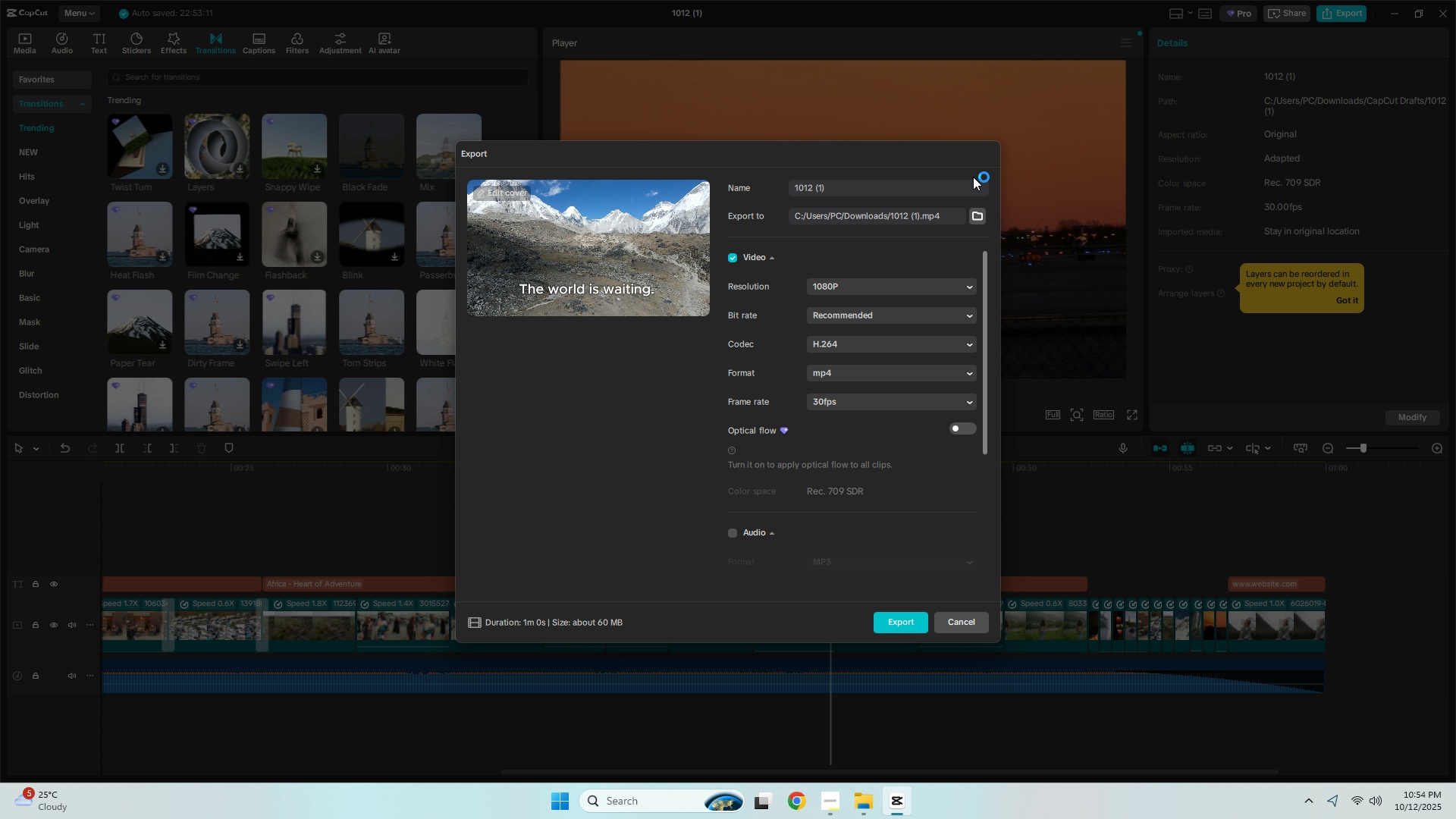 
key(Escape)
 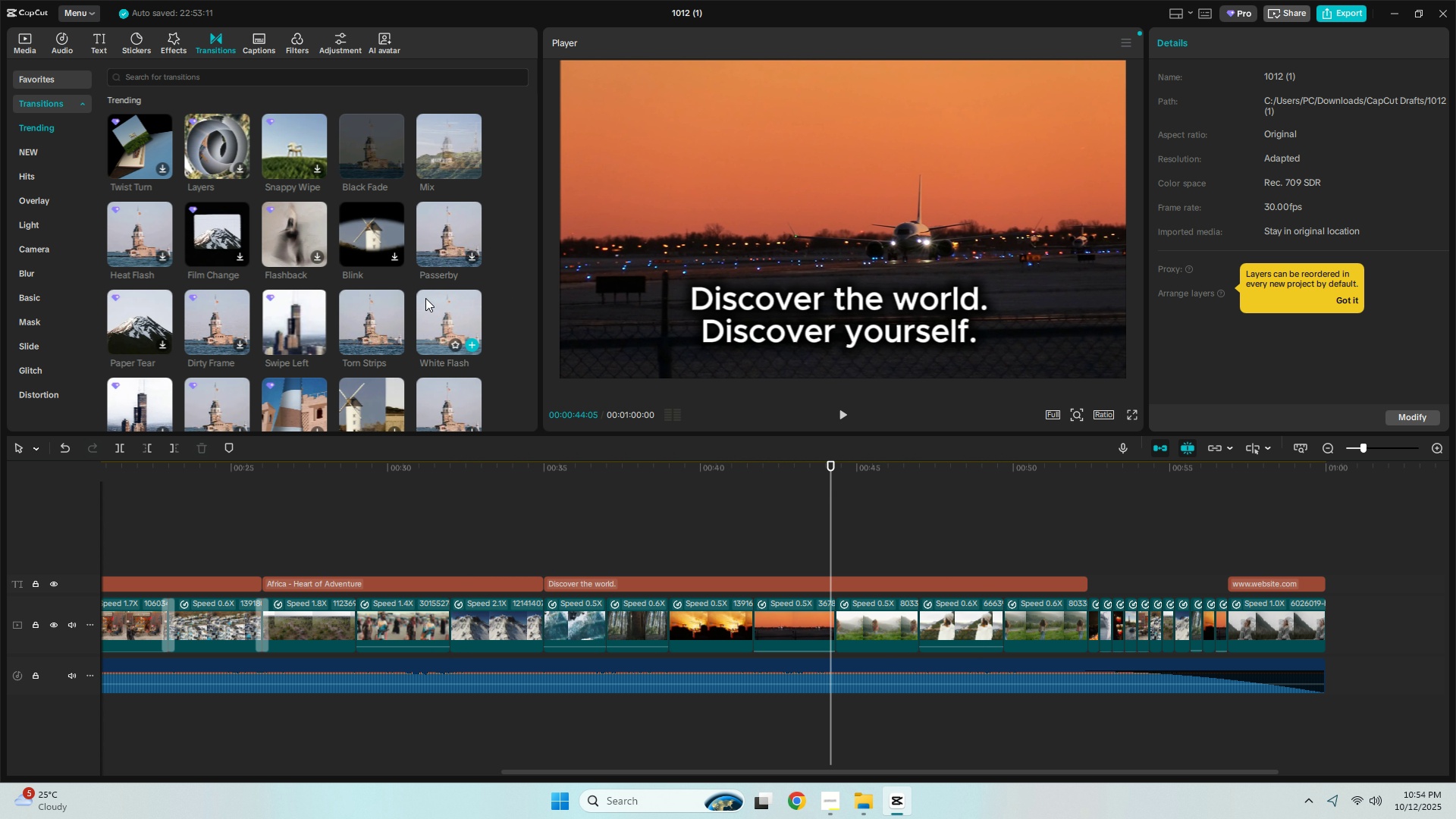 
scroll: coordinate [426, 300], scroll_direction: down, amount: 1.0
 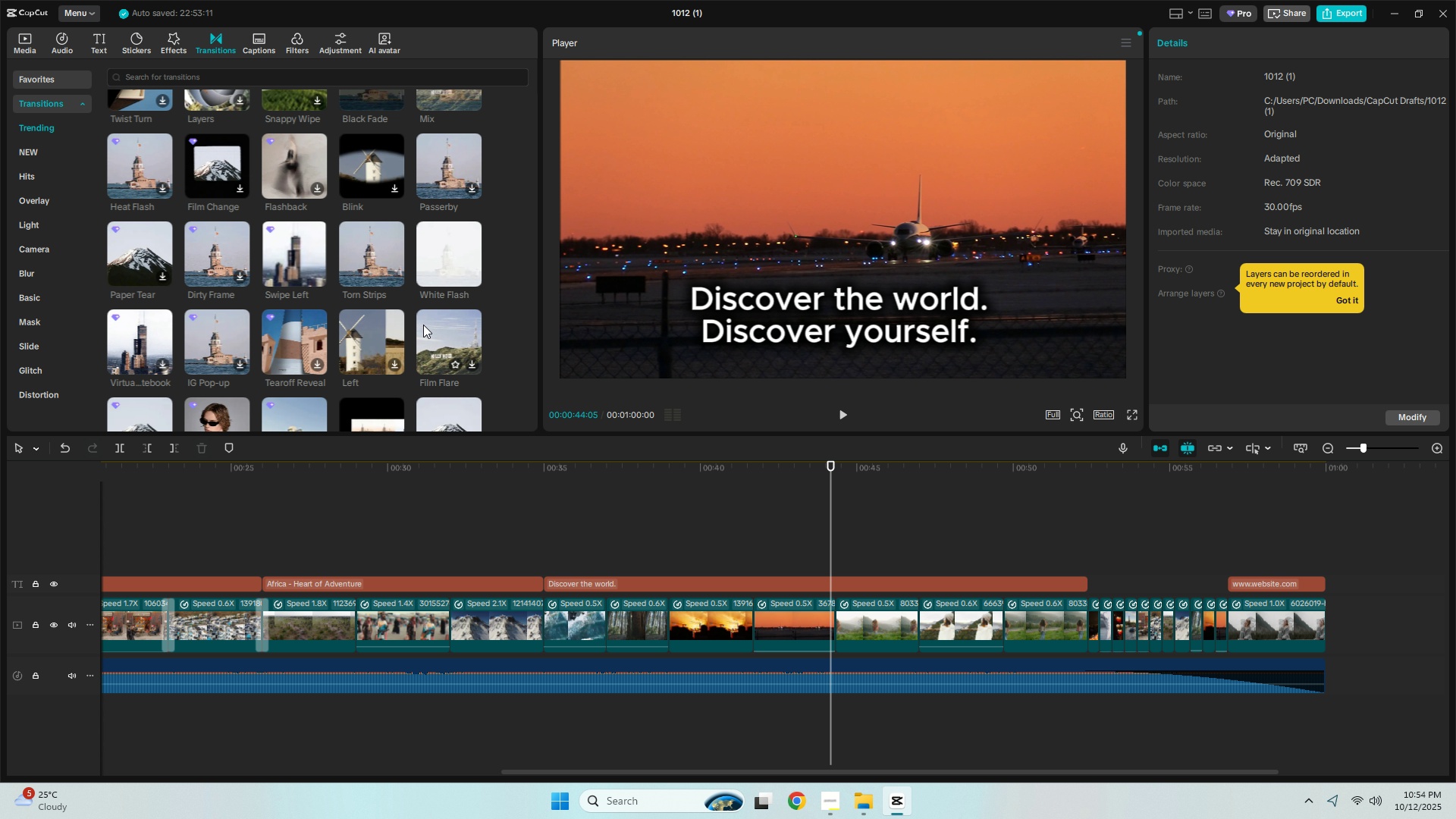 
left_click_drag(start_coordinate=[428, 322], to_coordinate=[809, 622])
 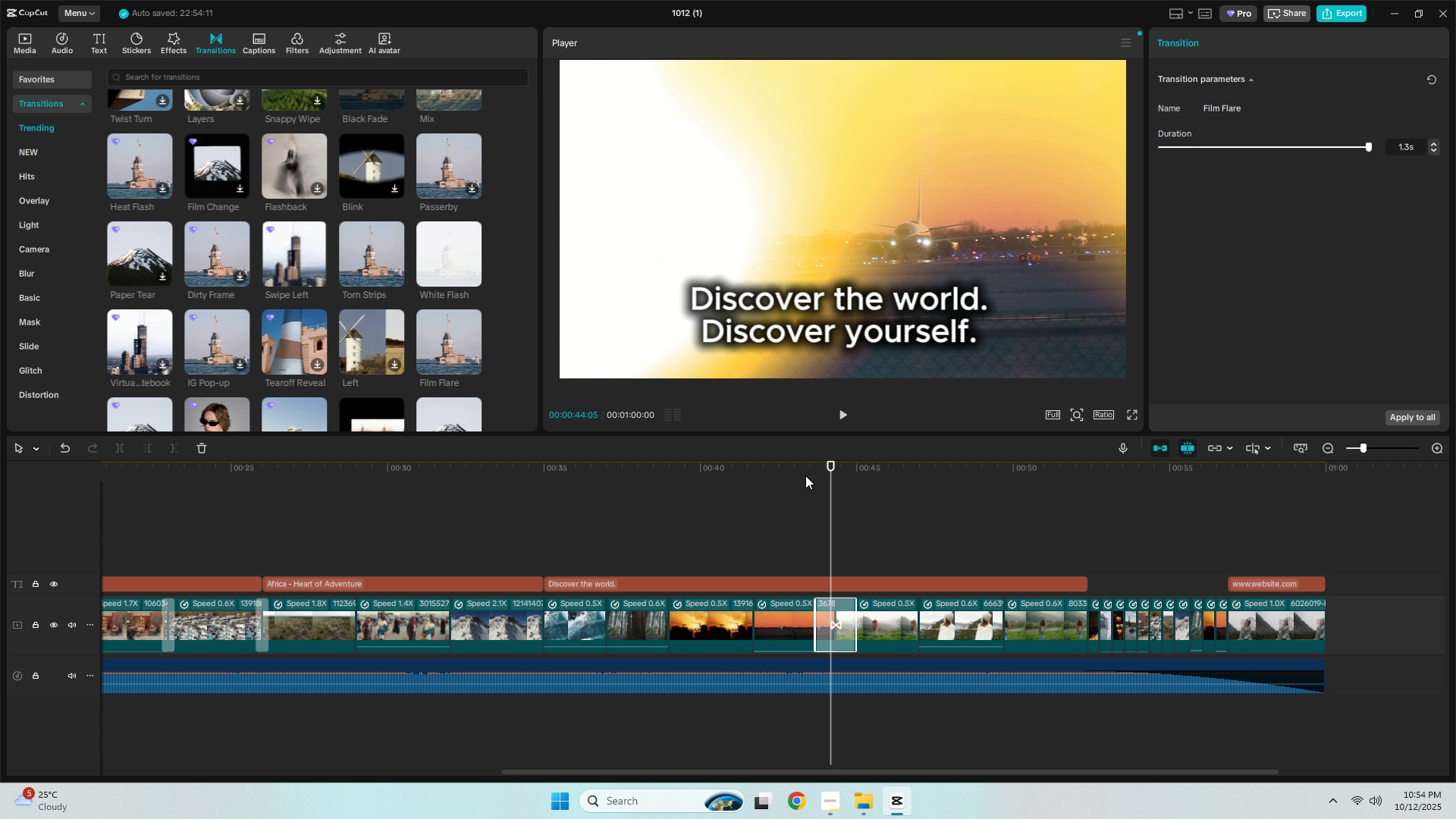 
left_click([804, 475])
 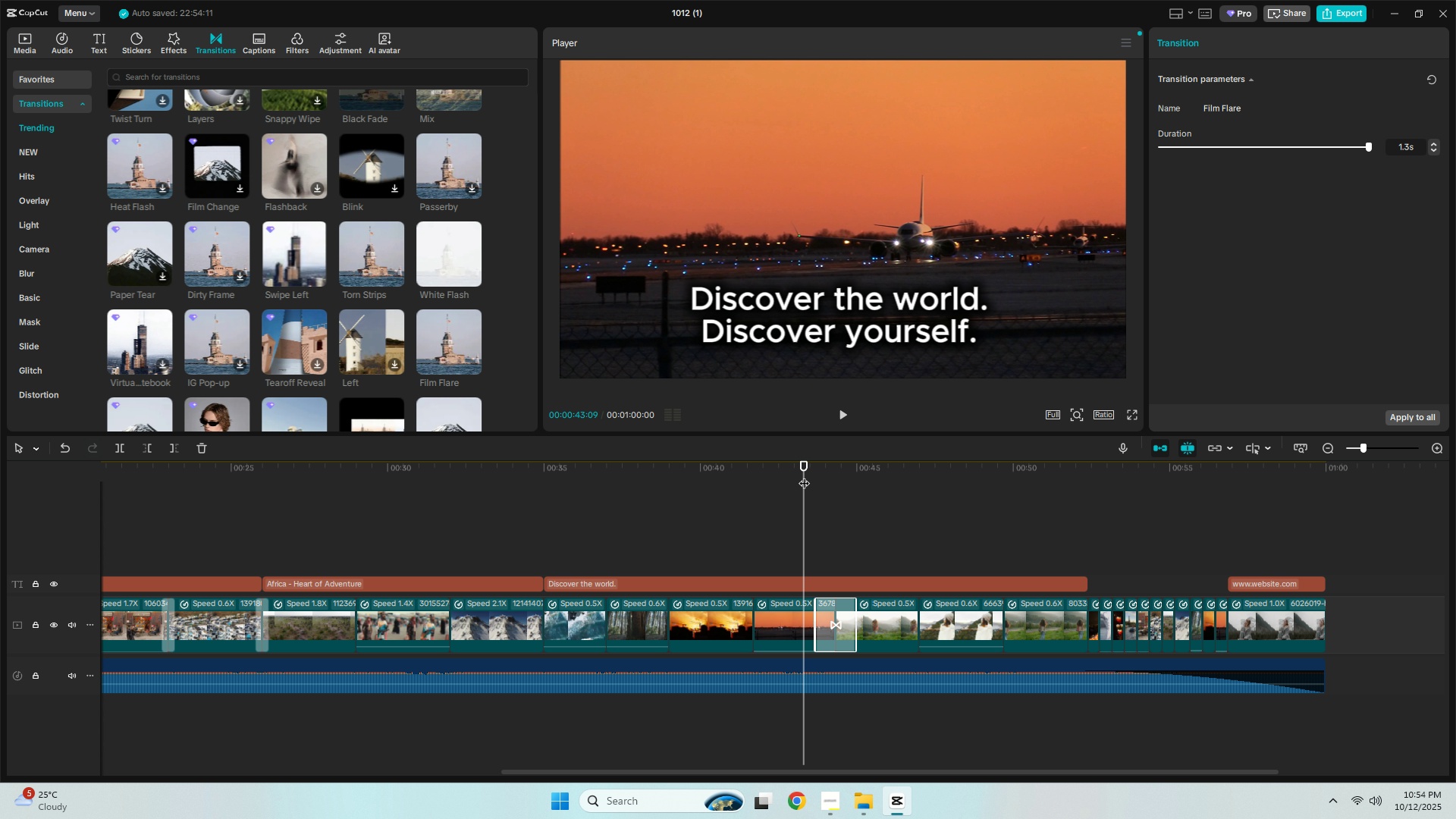 
key(Space)
 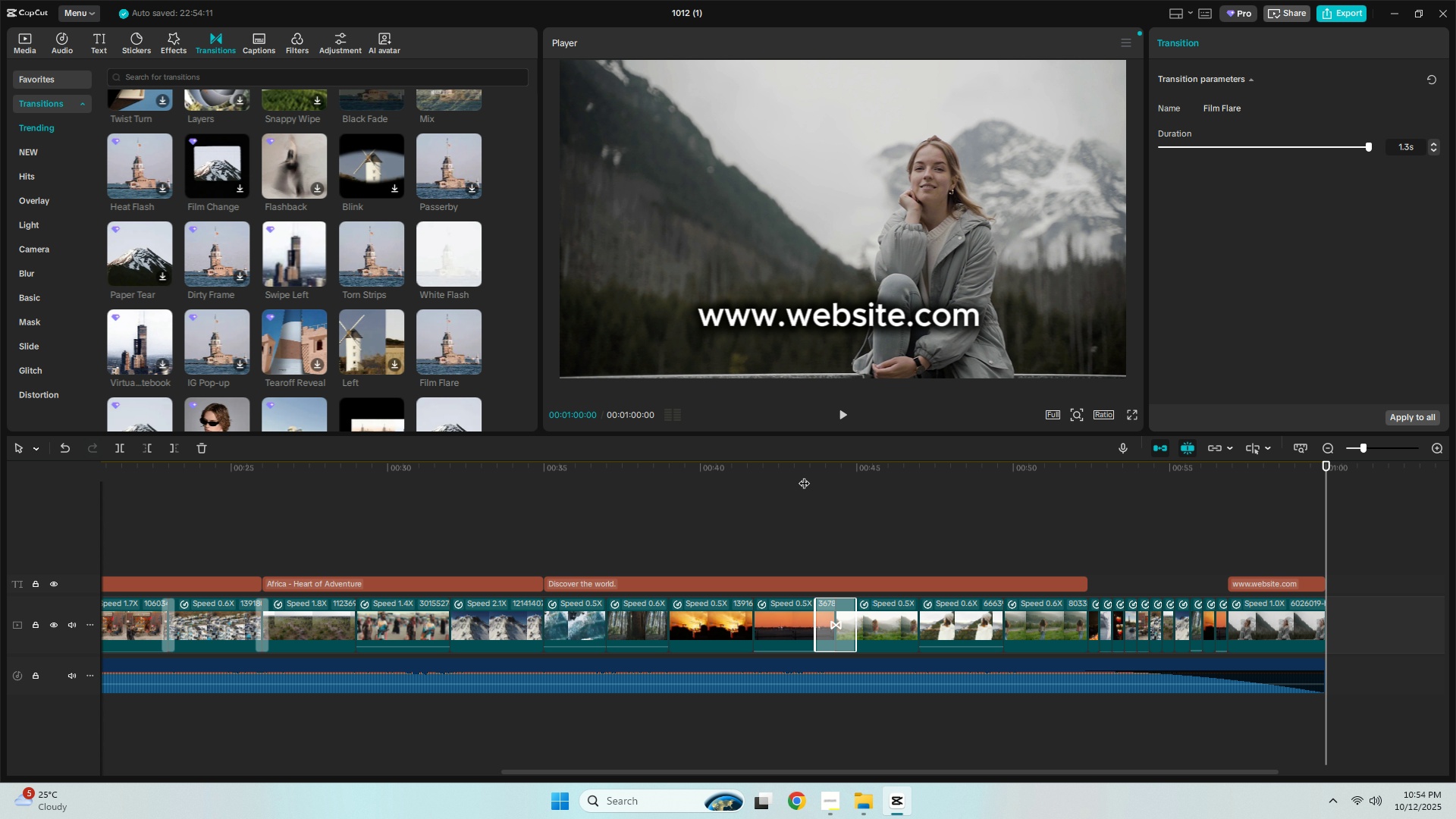 
wait(28.56)
 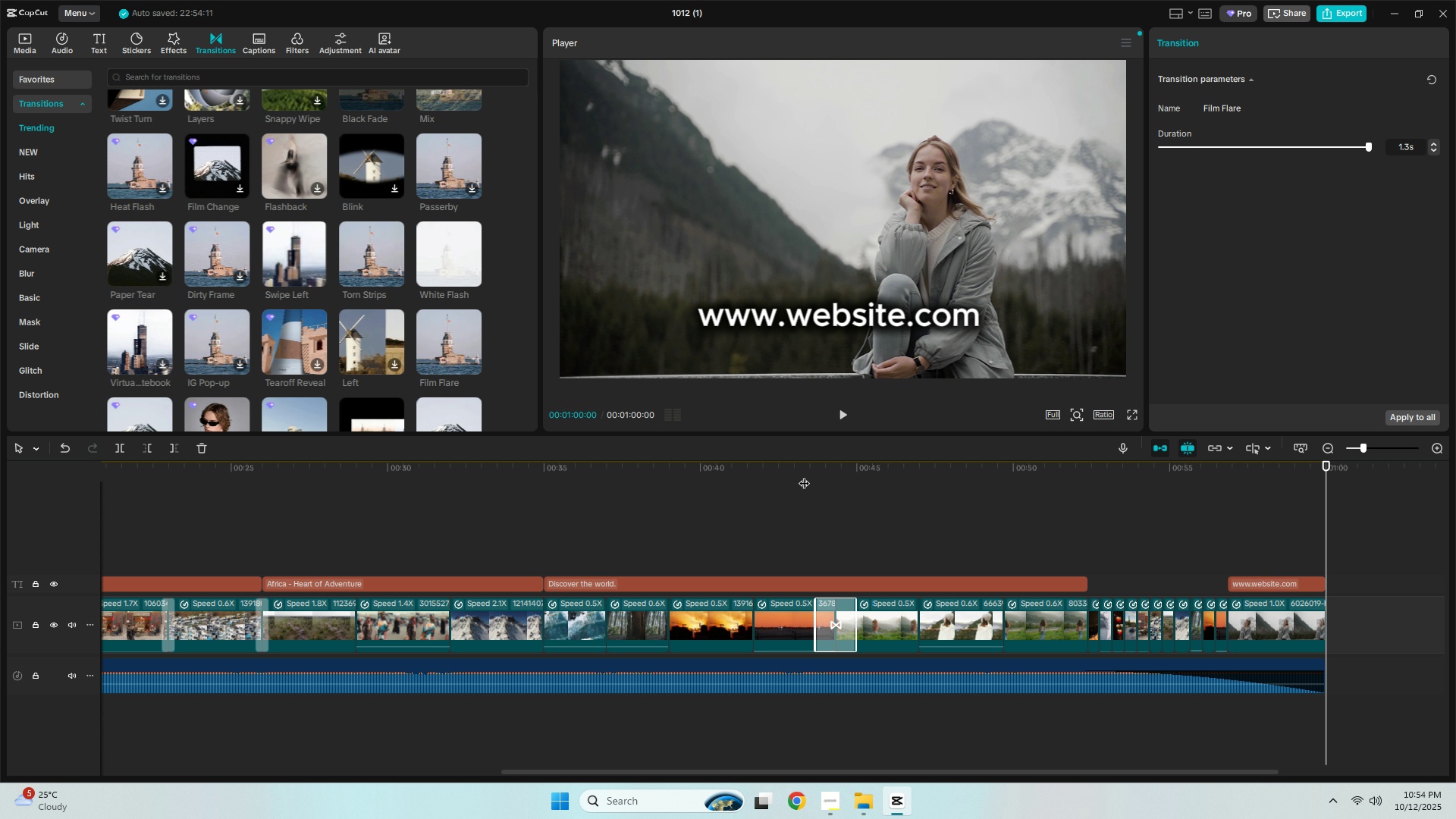 
scroll: coordinate [209, 345], scroll_direction: down, amount: 2.0
 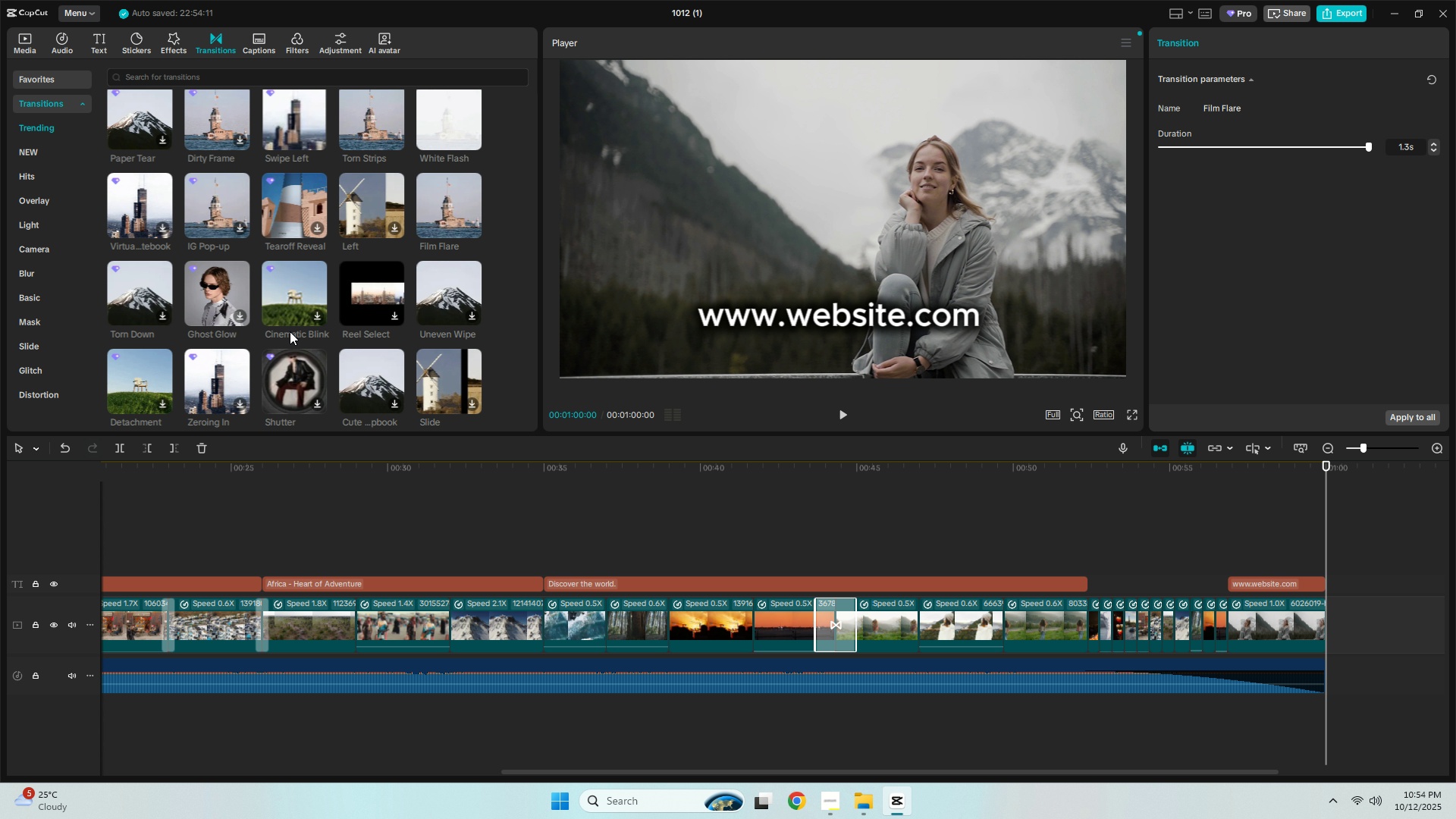 
key(Space)
 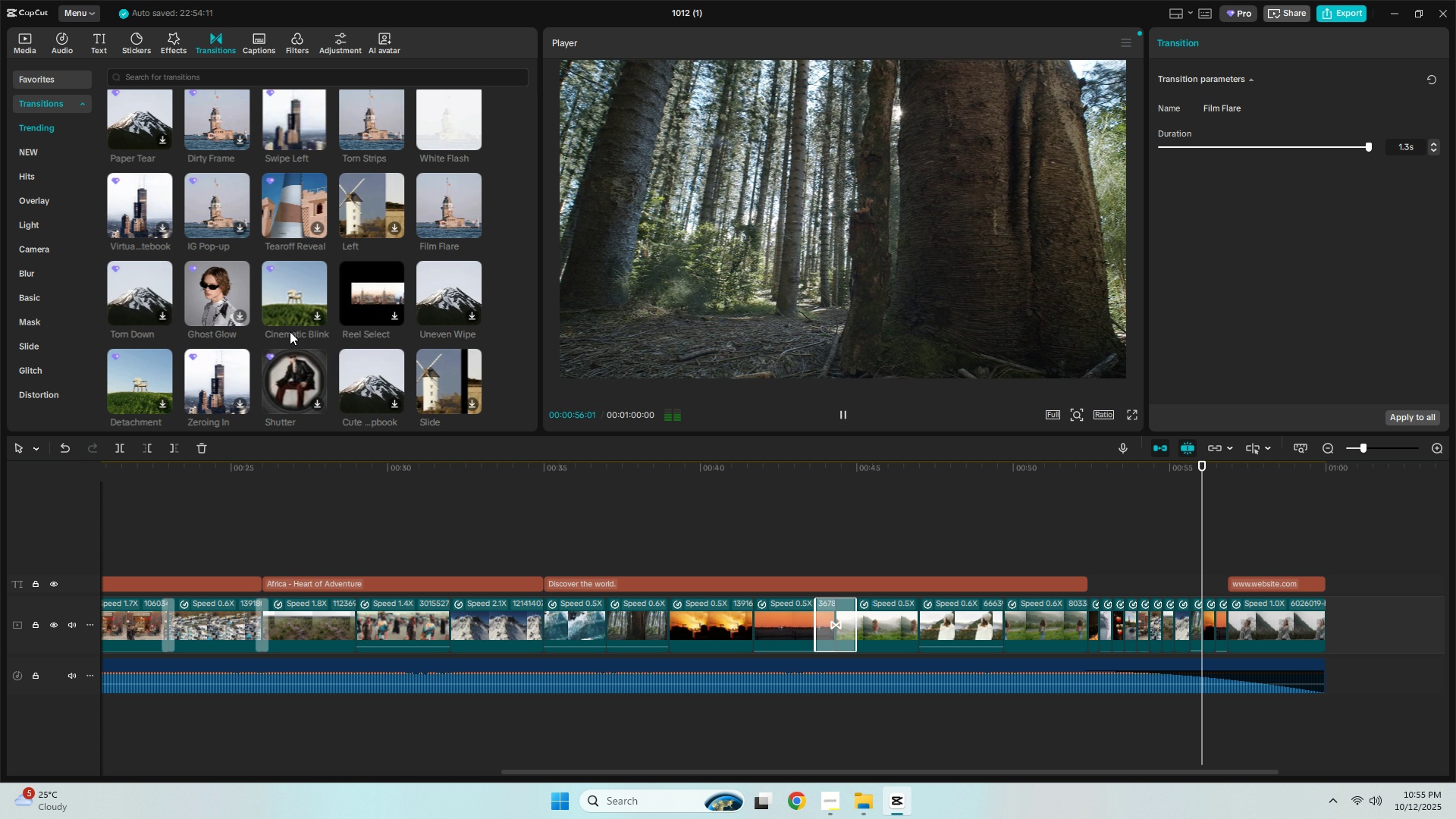 
wait(61.07)
 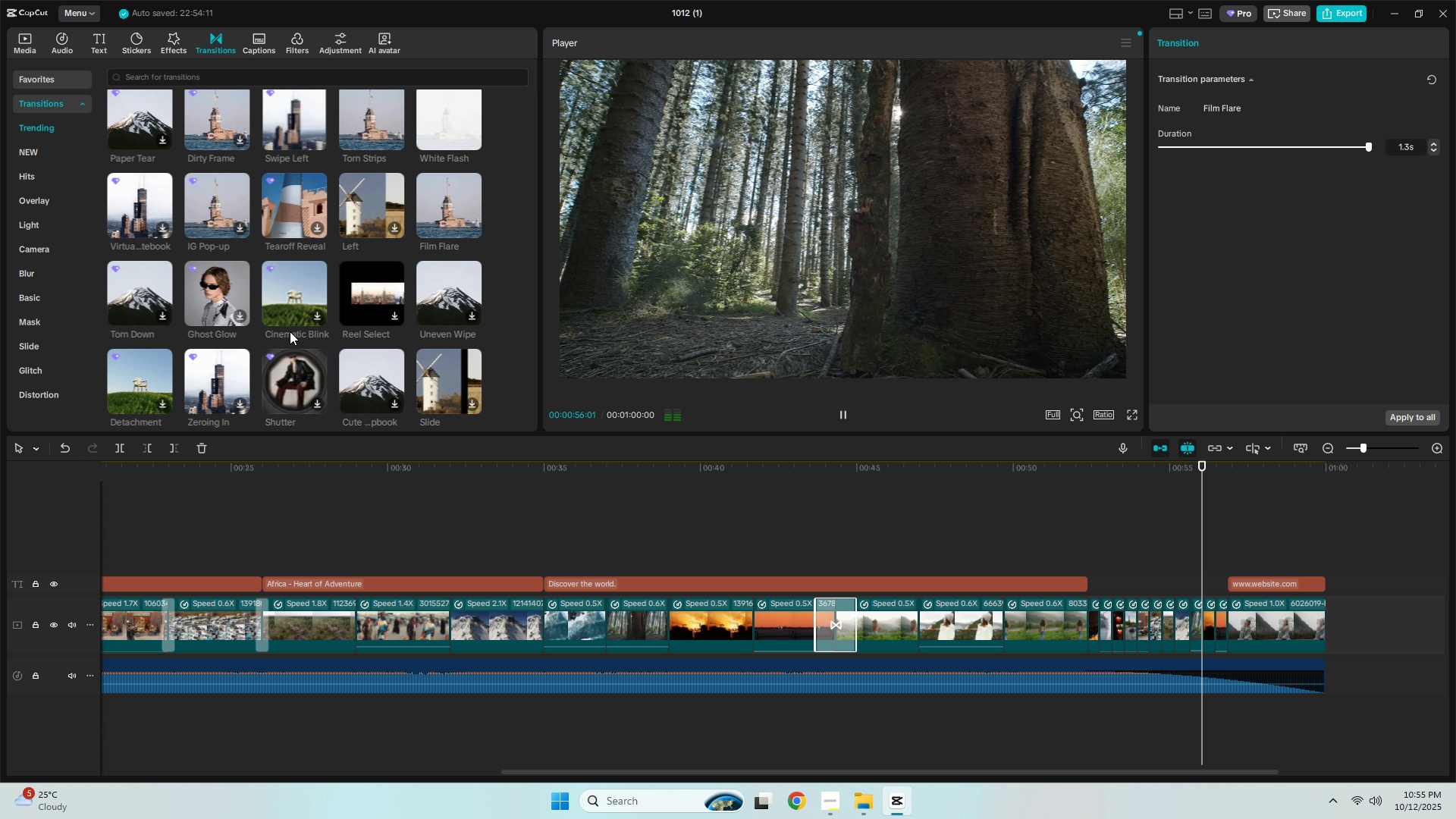 
key(Space)
 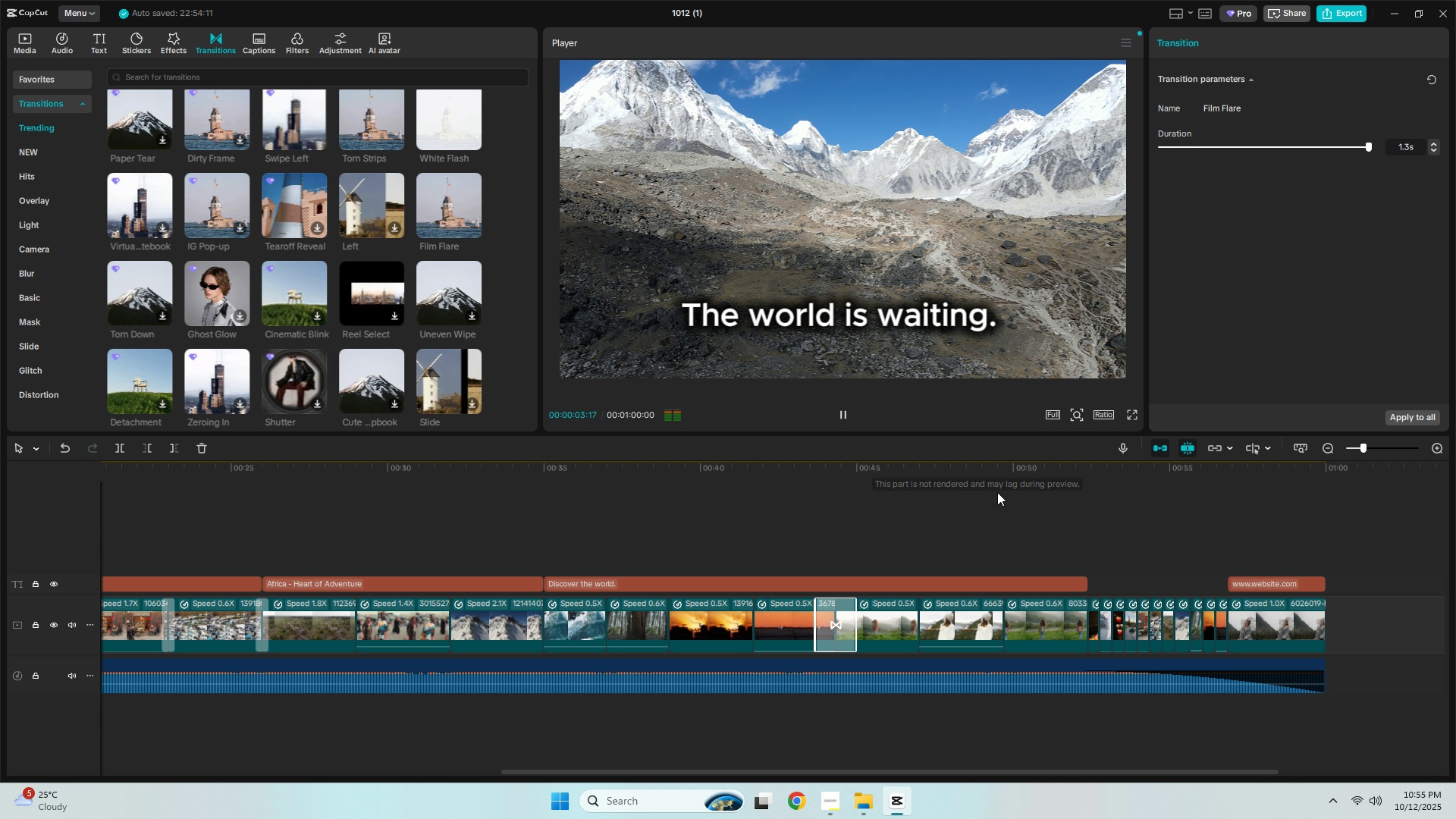 
left_click([1077, 459])
 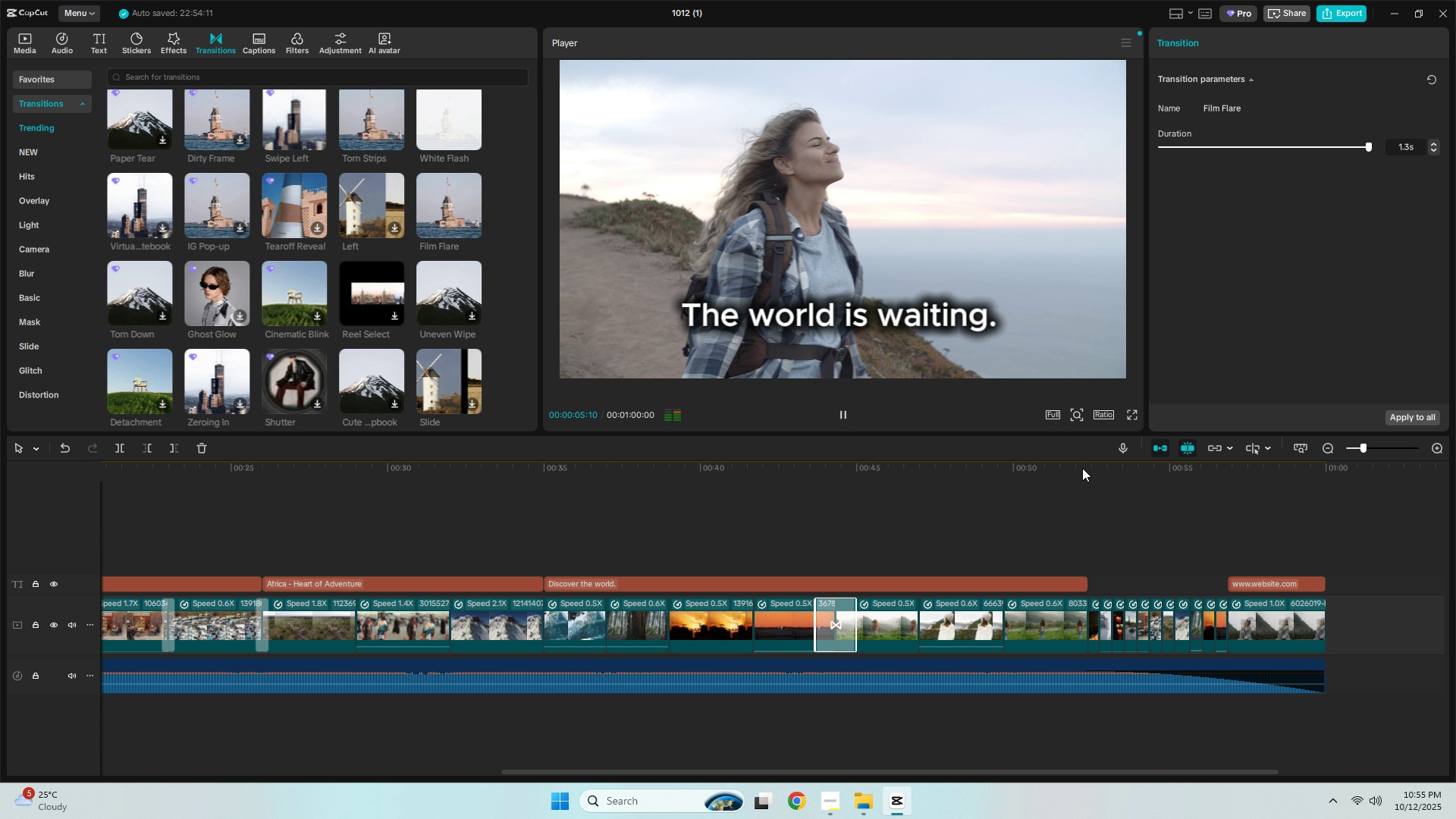 
left_click([1083, 469])
 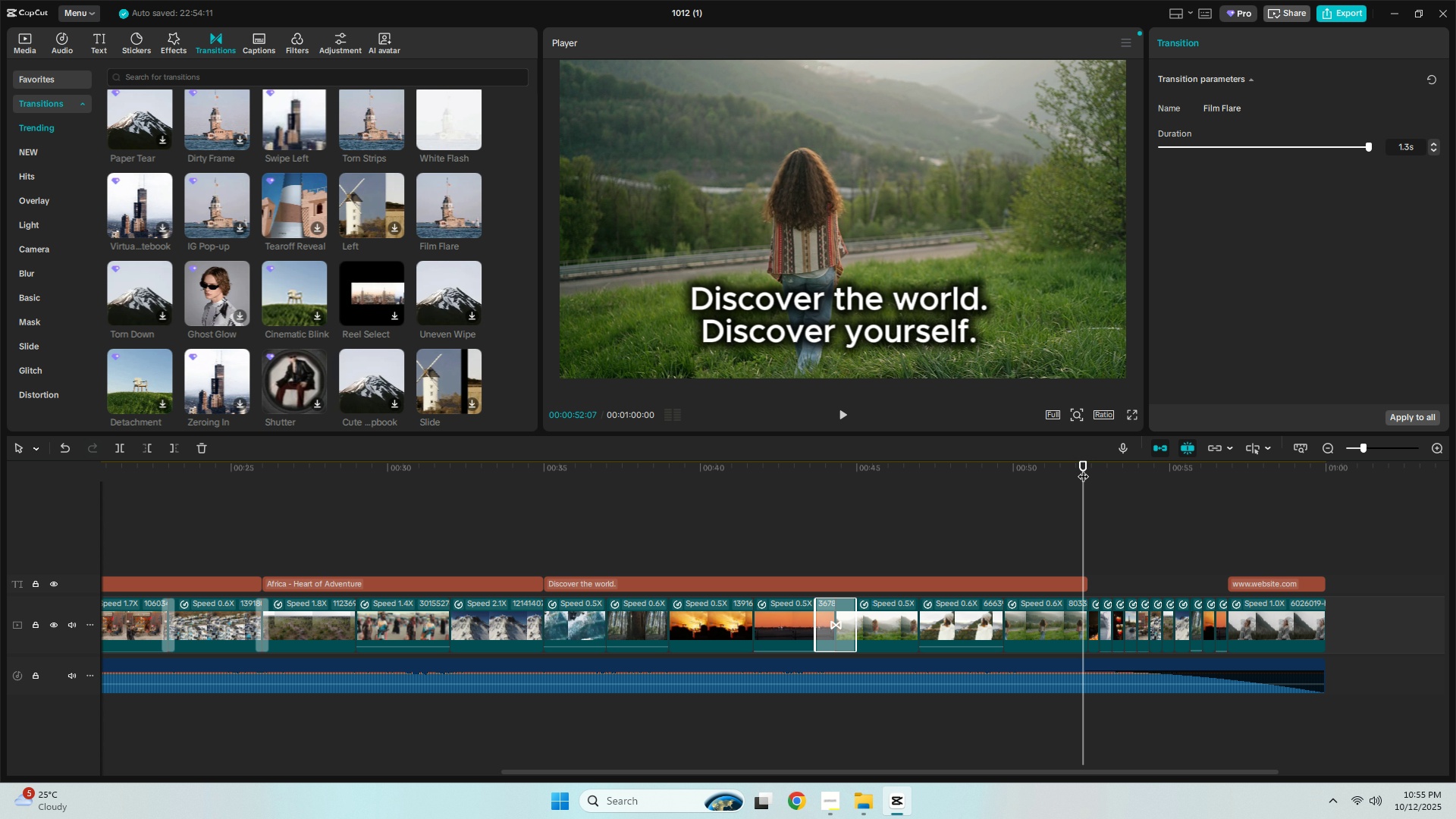 
key(Space)
 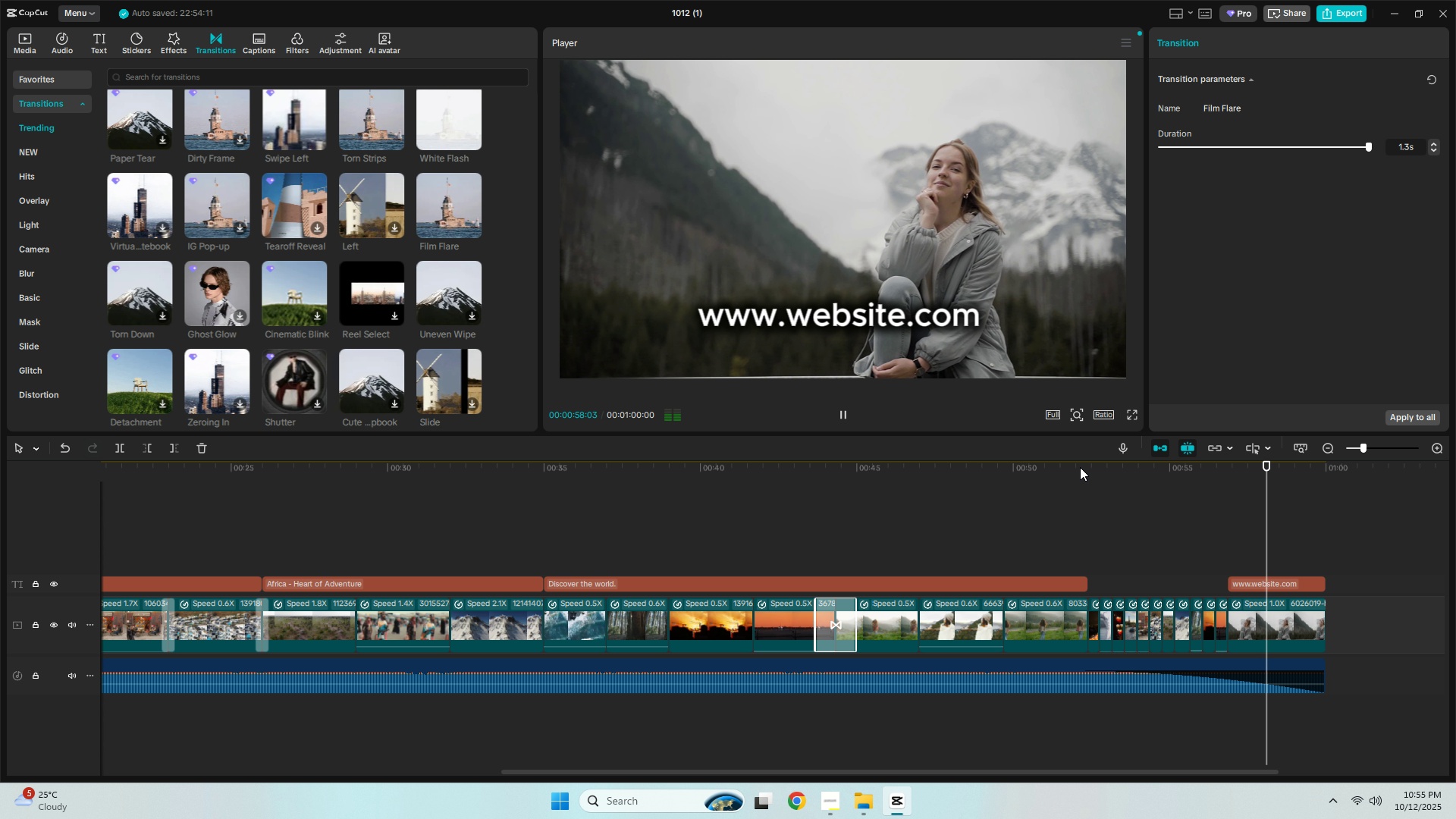 
wait(7.82)
 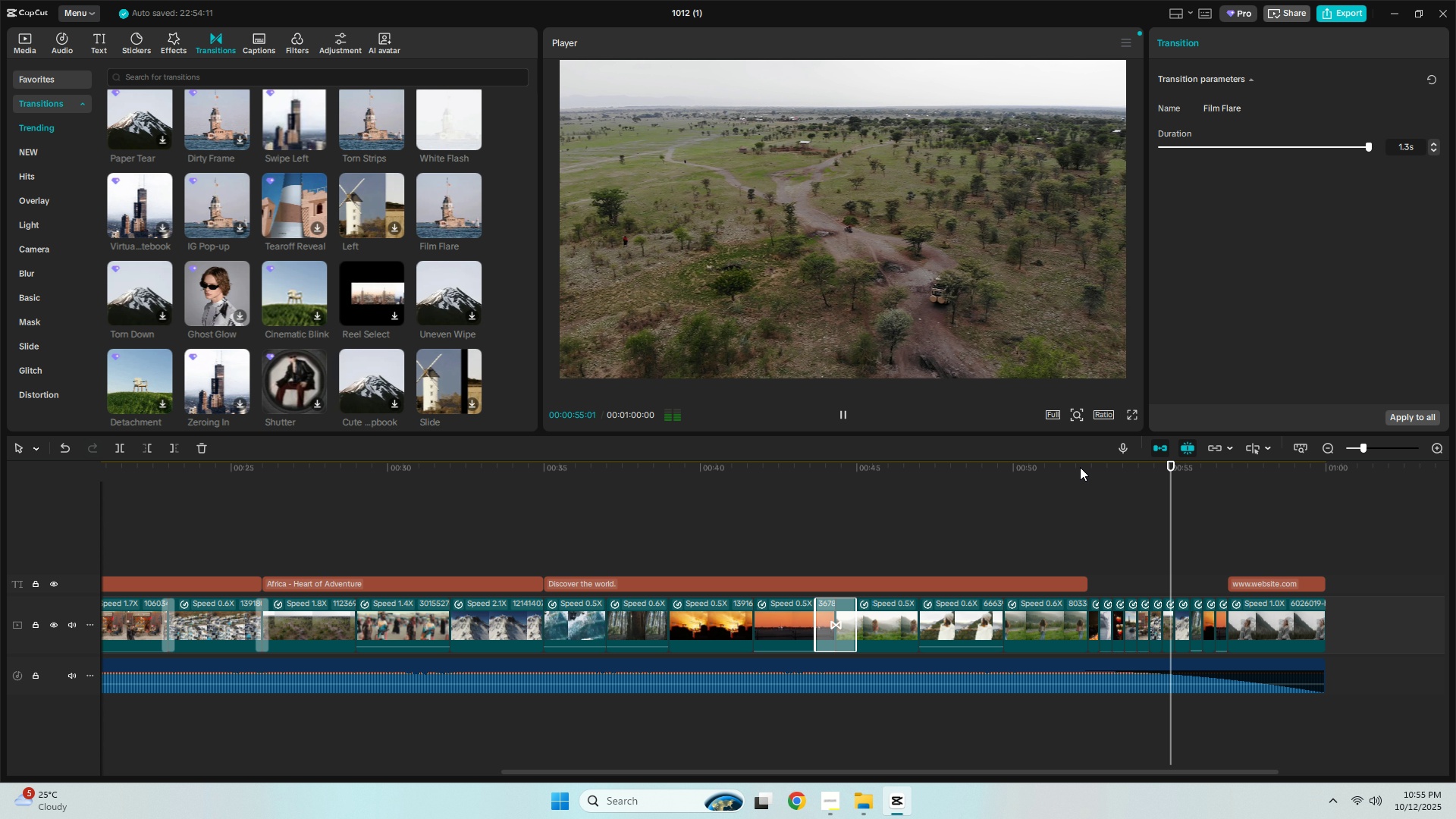 
key(Space)
 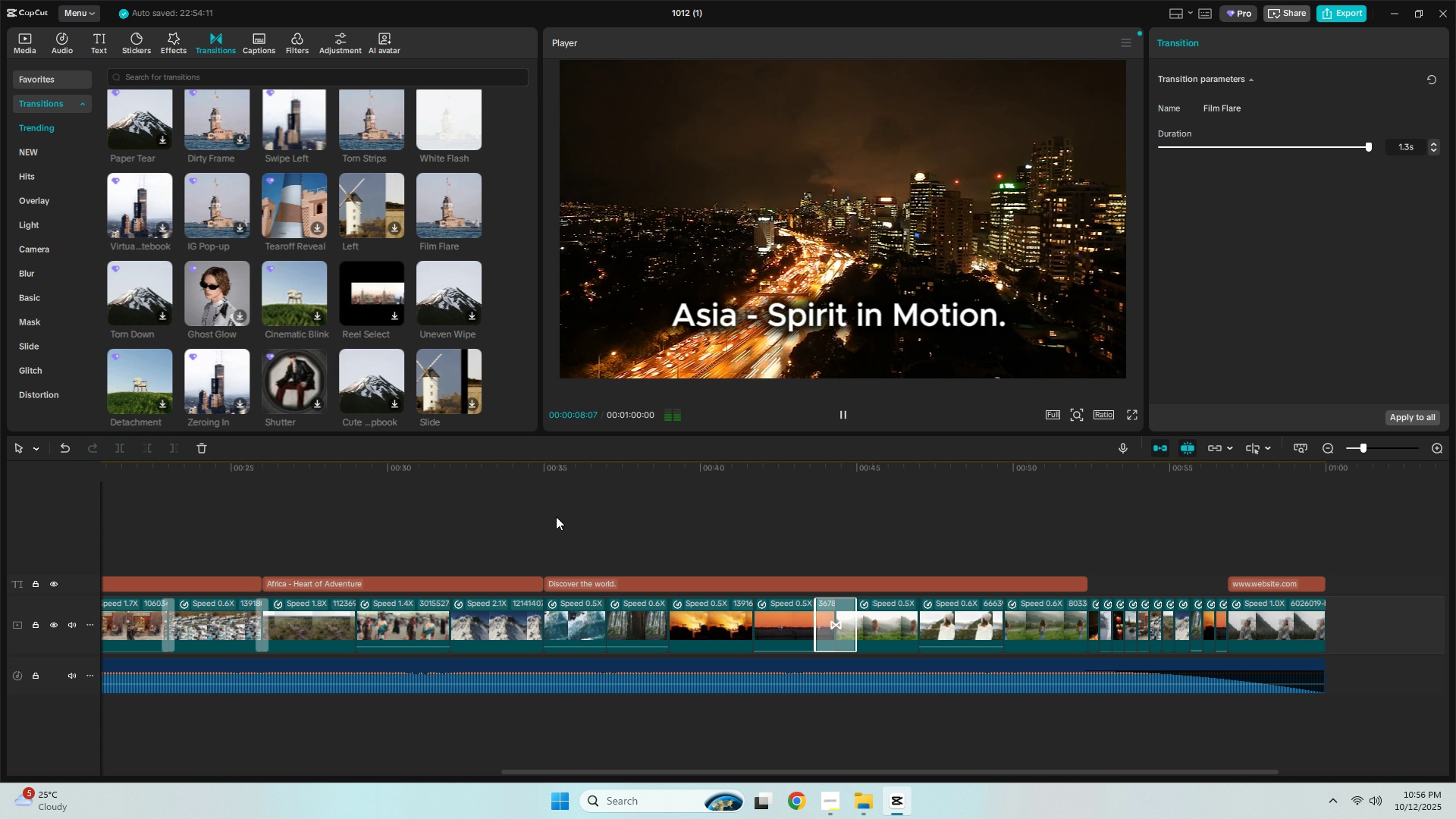 